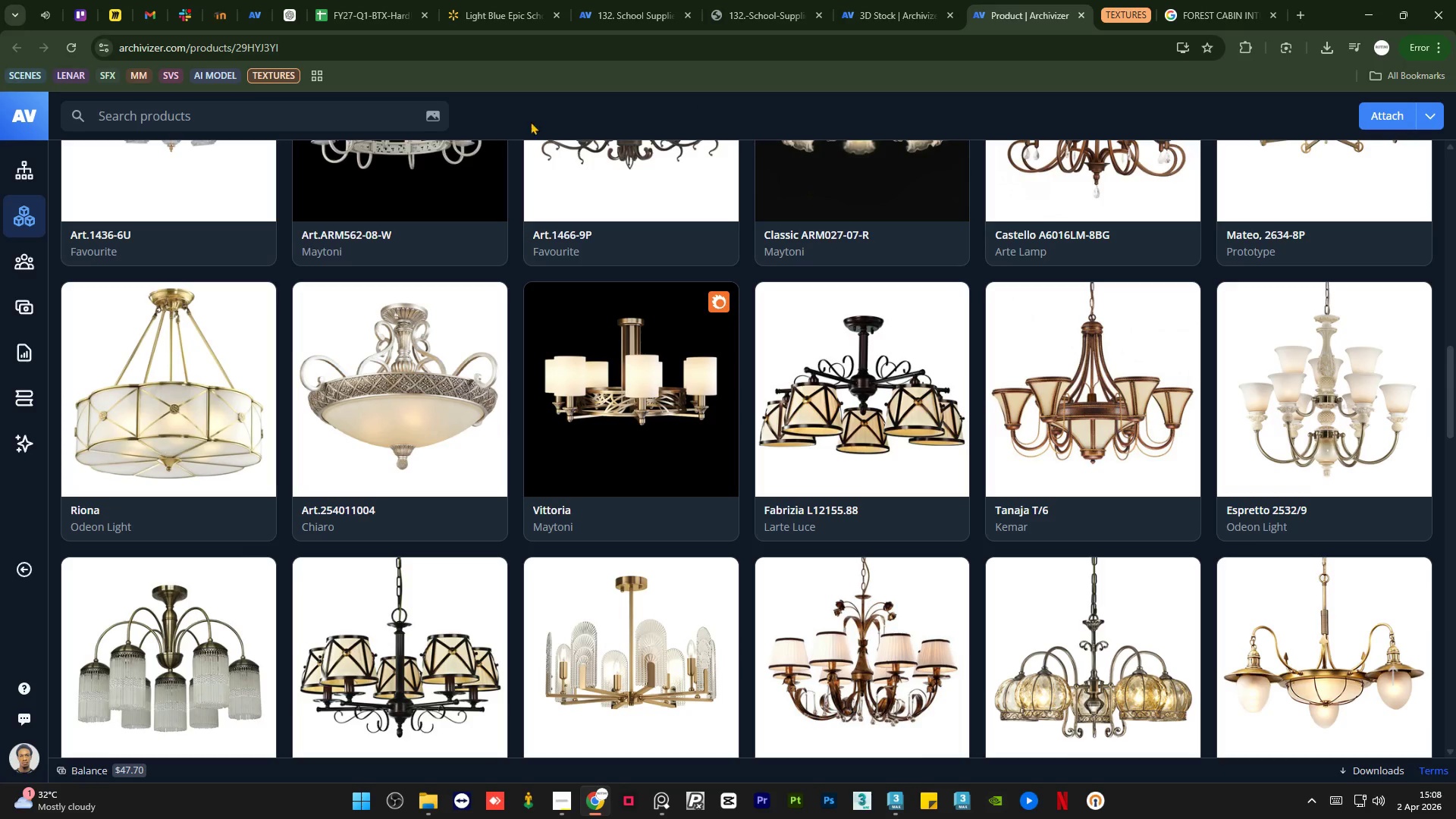 
left_click([386, 124])
 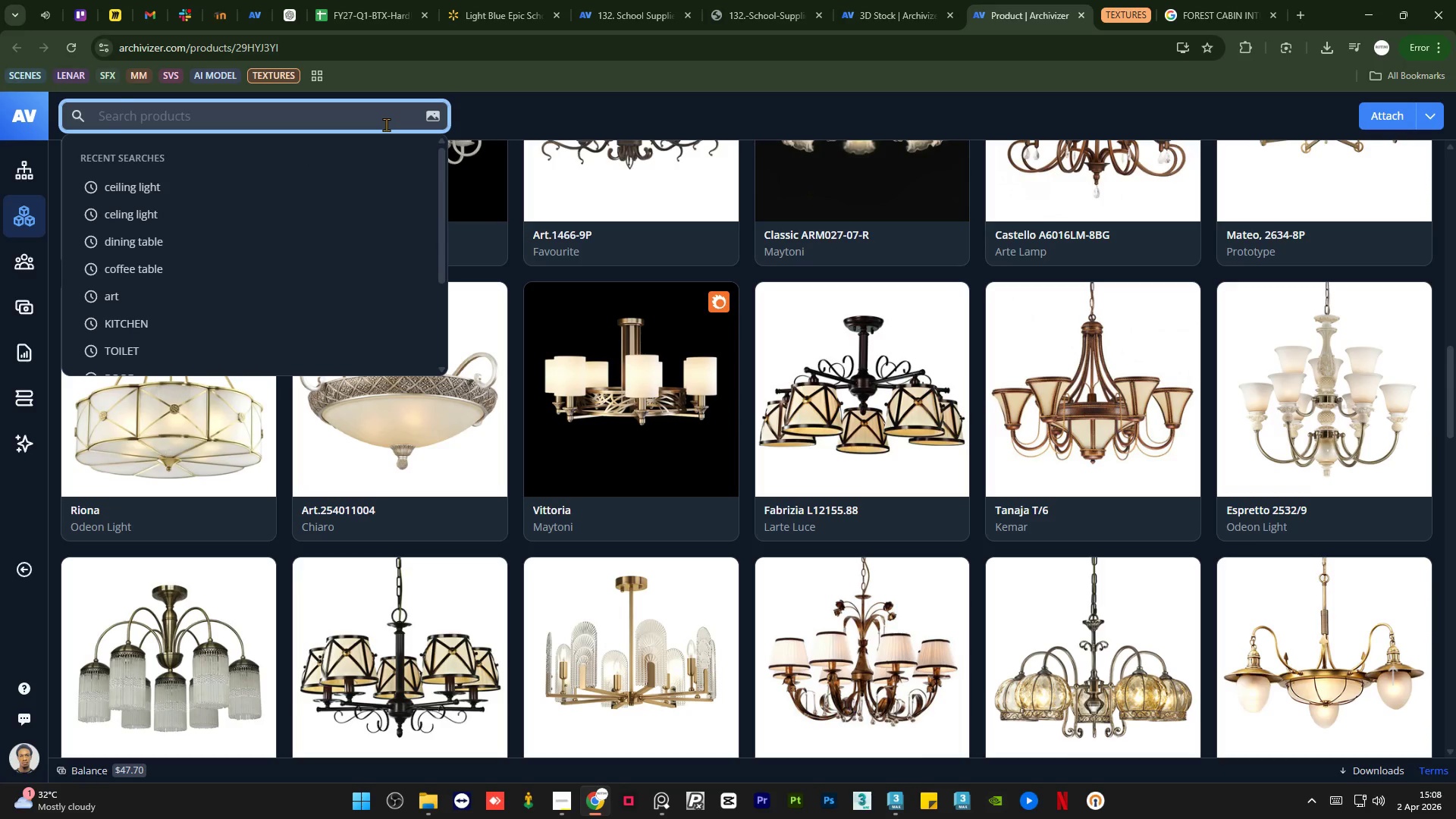 
type(window asttic)
key(Backspace)
key(Backspace)
key(Backspace)
key(Backspace)
key(Backspace)
type(ttic)
 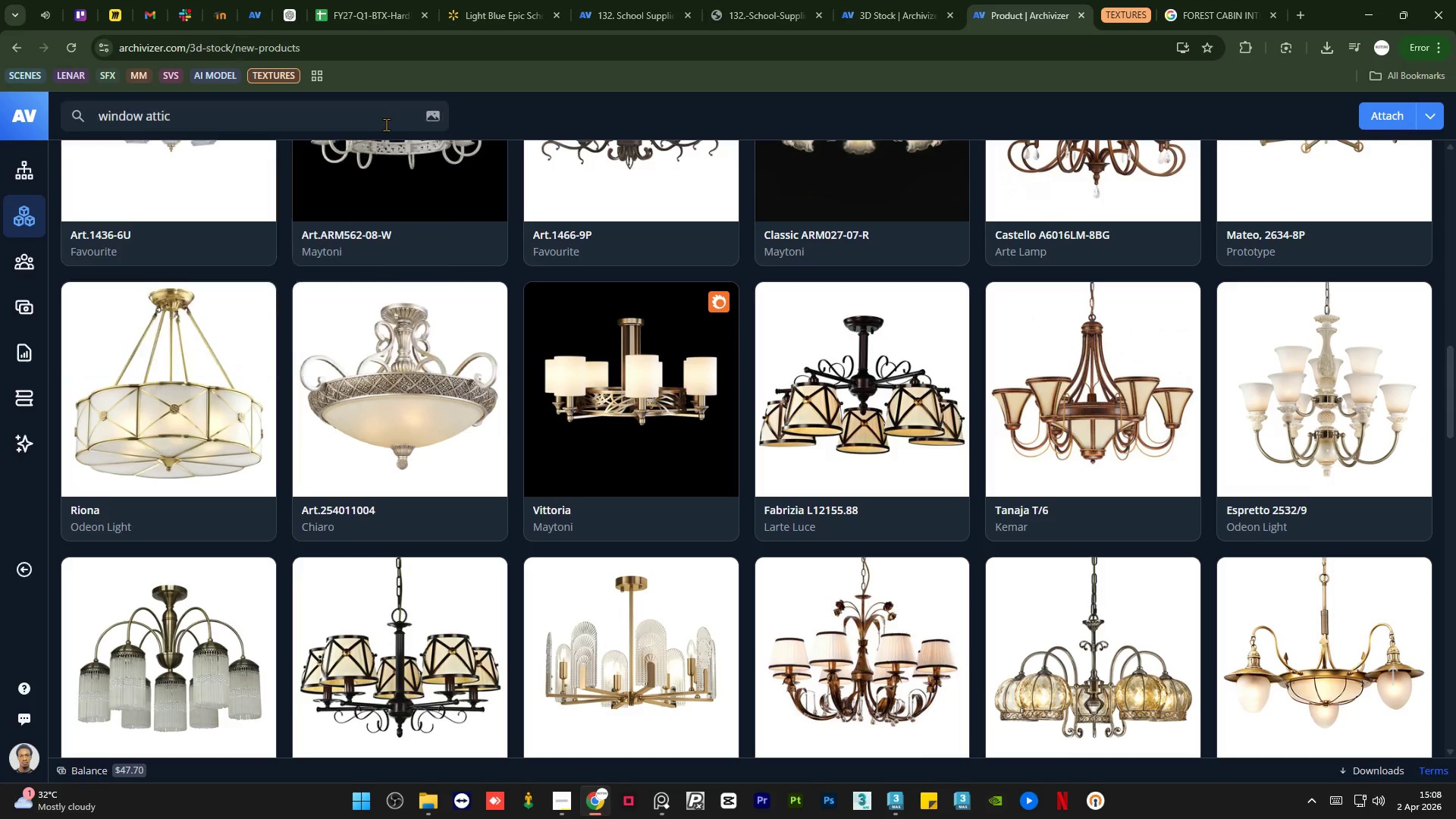 
key(Enter)
 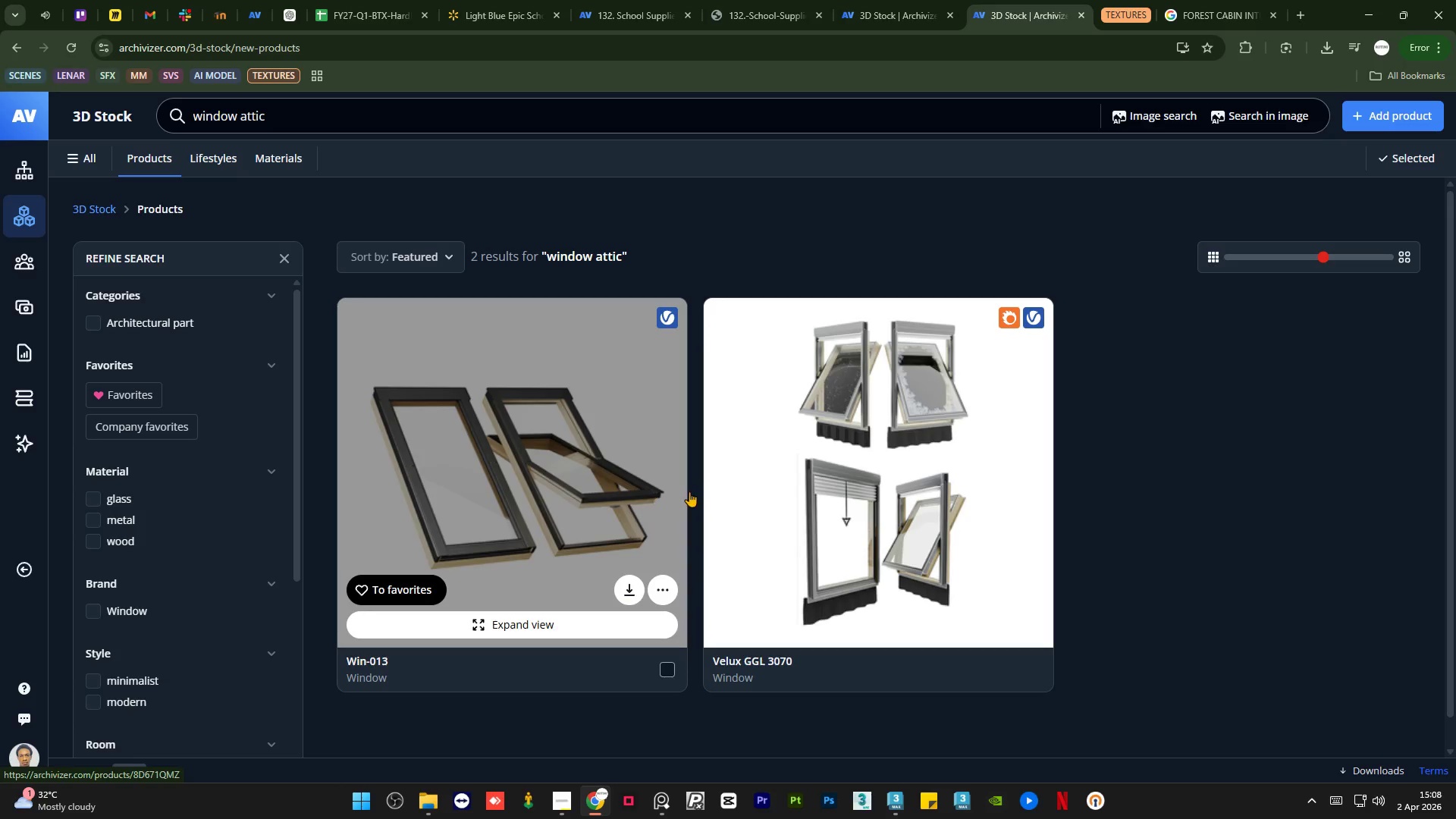 
wait(12.67)
 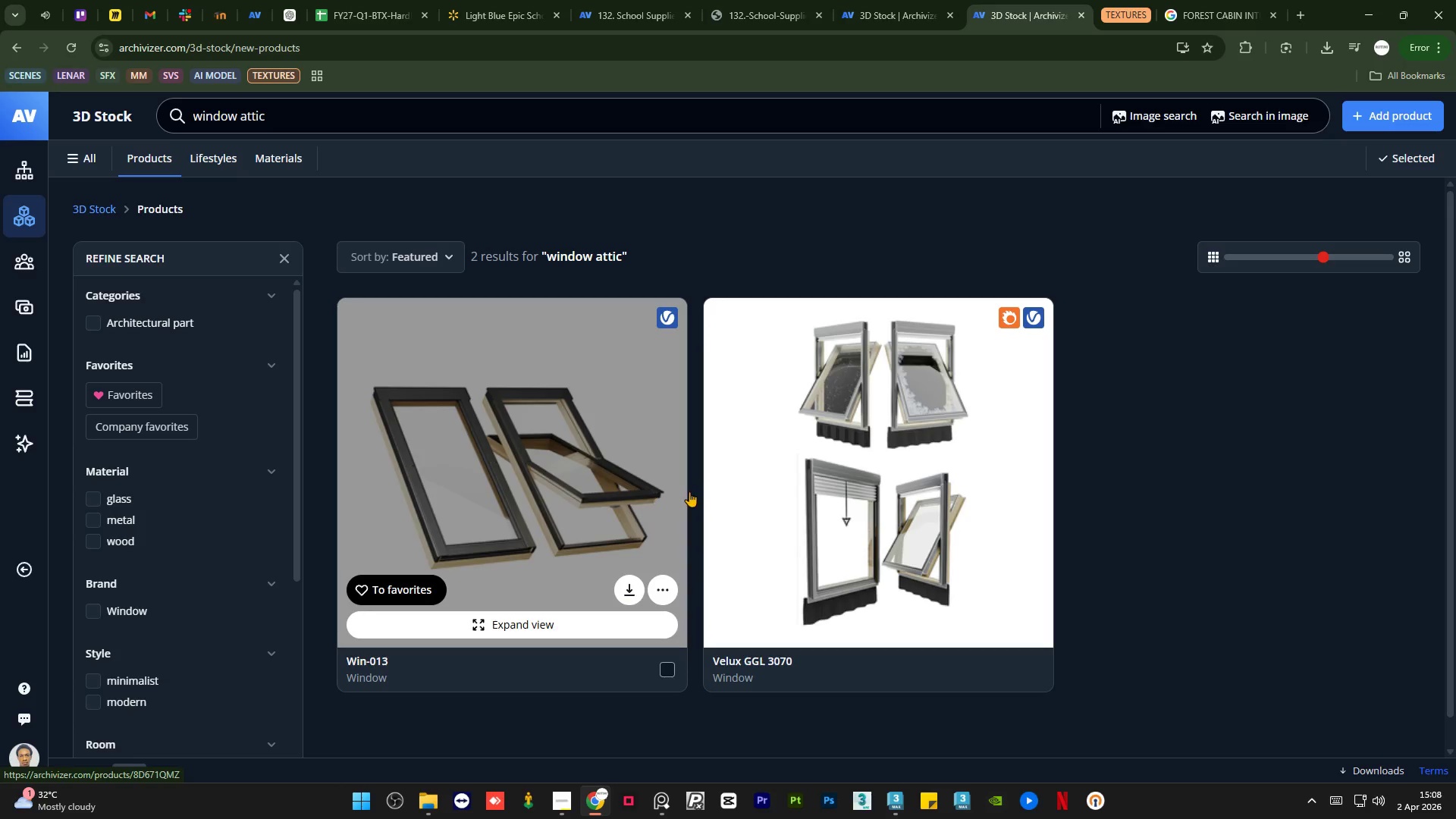 
left_click([824, 0])
 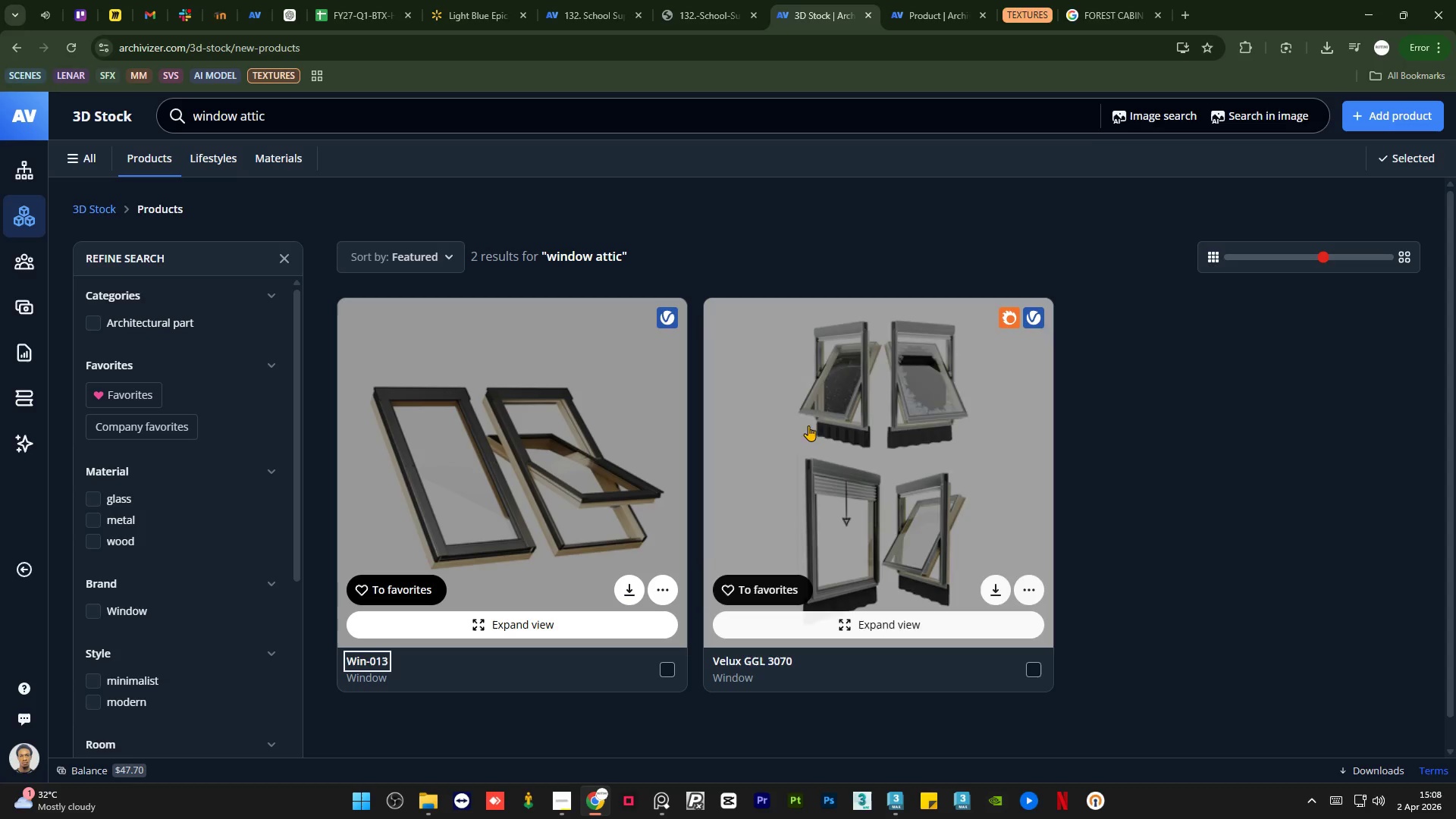 
left_click([1022, 0])
 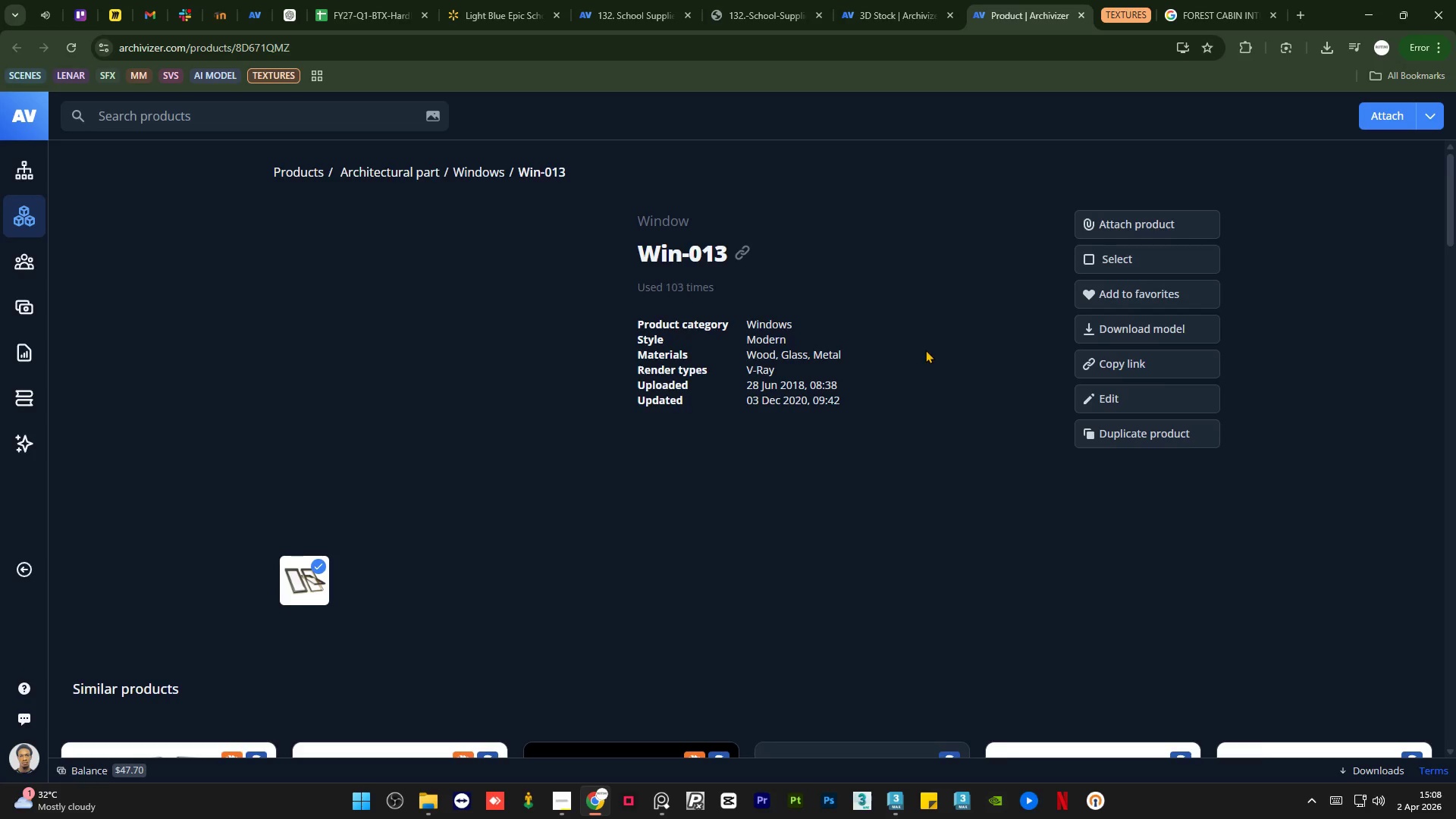 
scroll: coordinate [925, 350], scroll_direction: down, amount: 6.0
 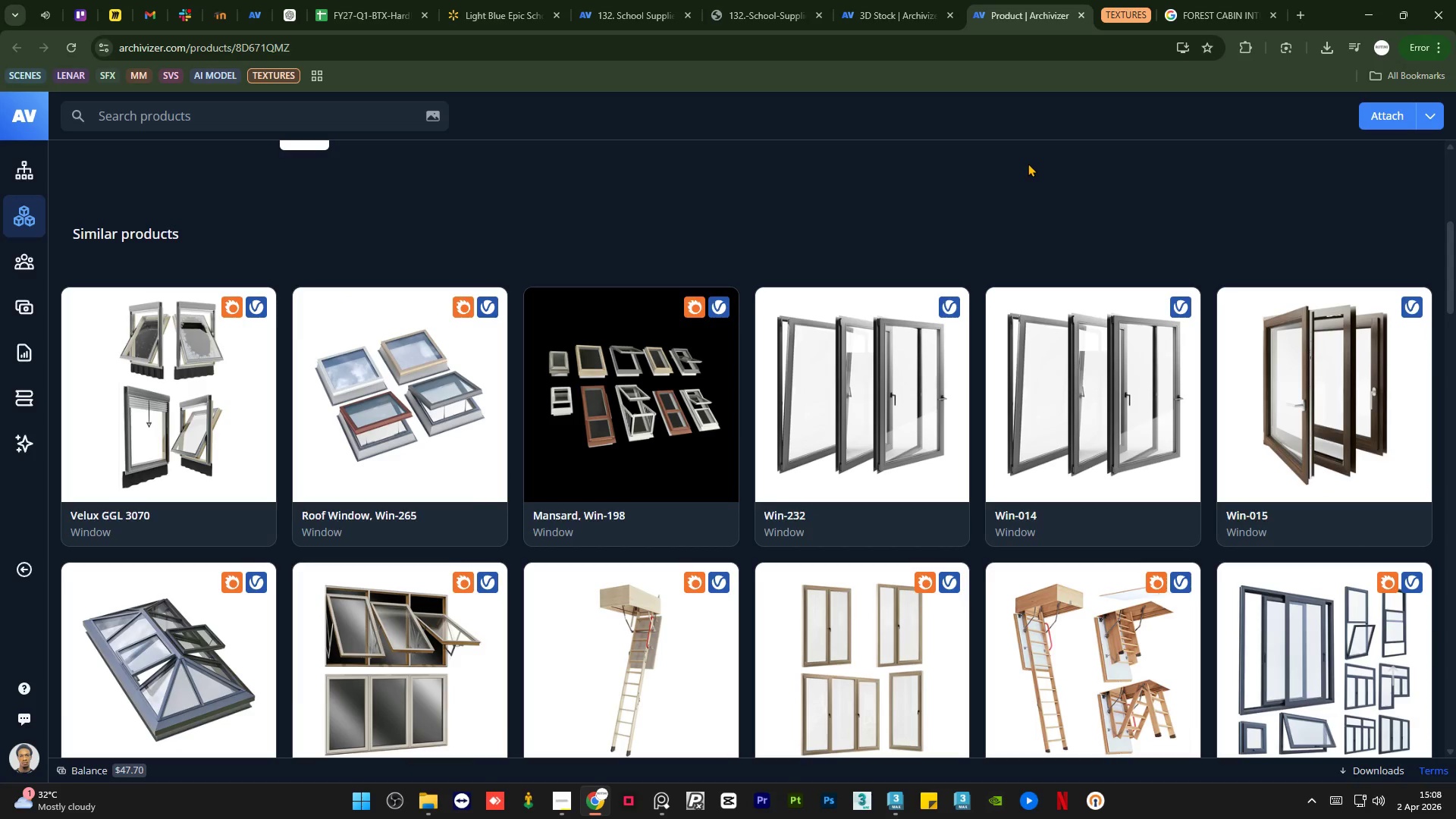 
wait(7.12)
 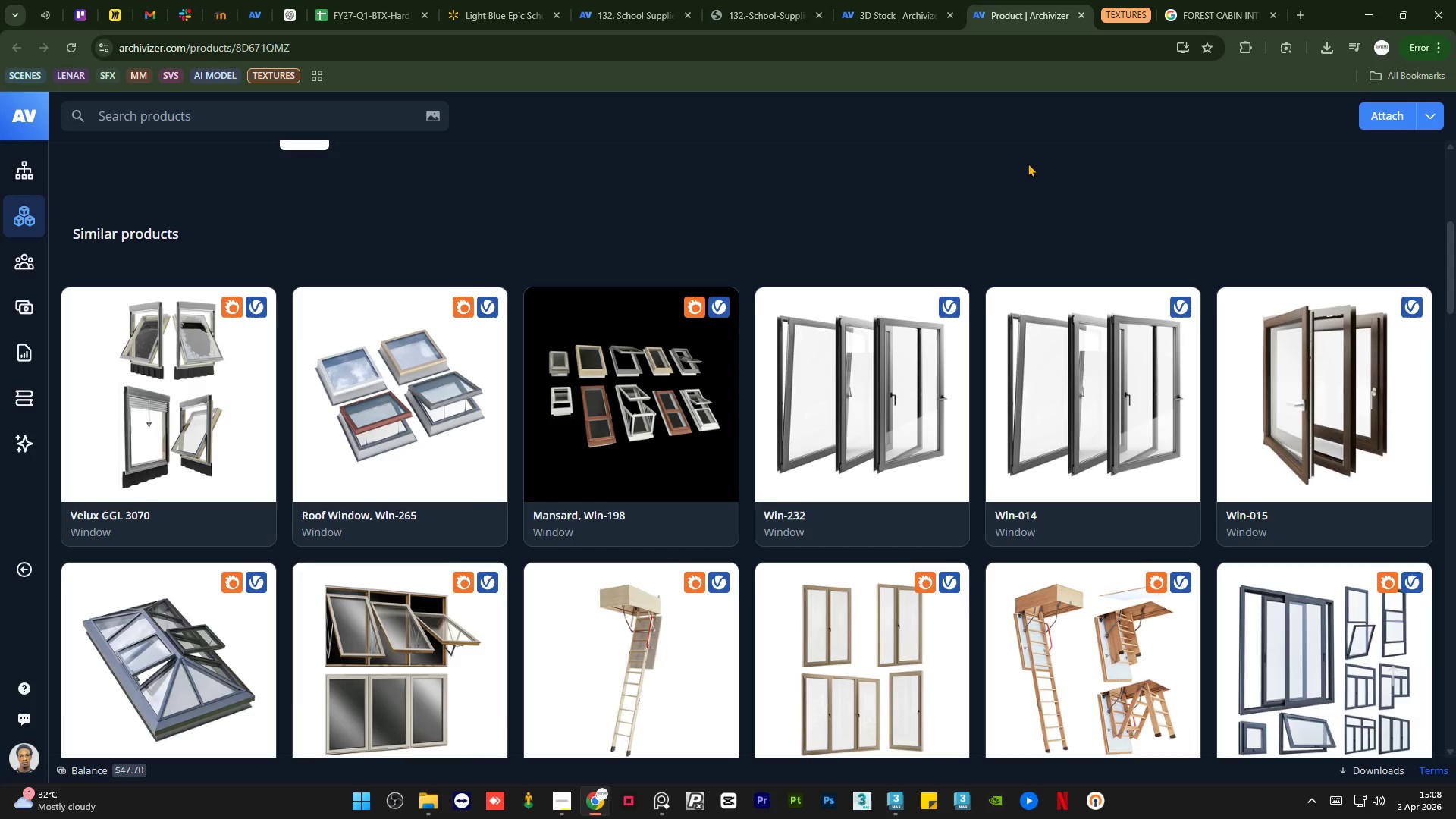 
scroll: coordinate [582, 541], scroll_direction: down, amount: 2.0
 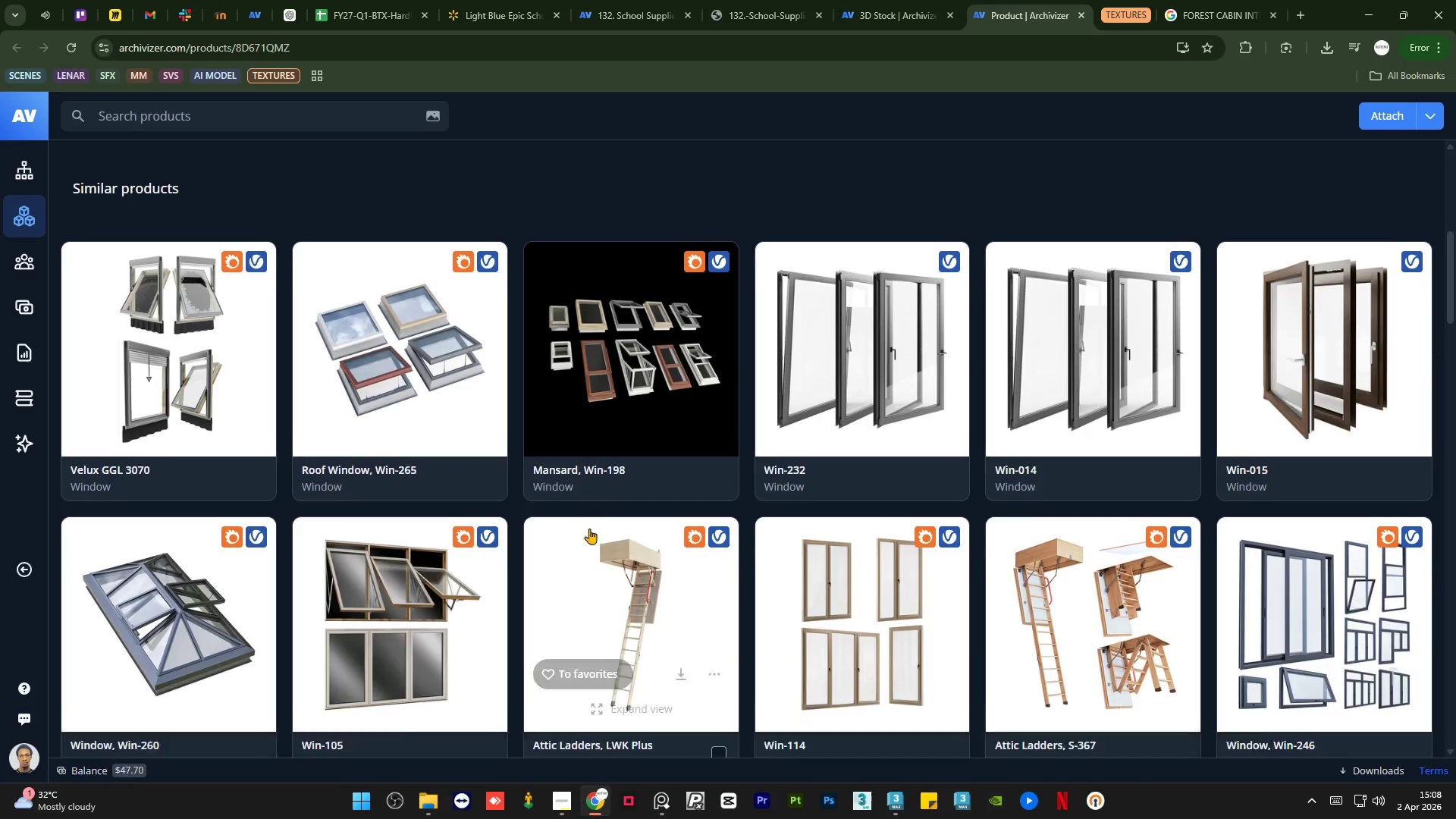 
mouse_move([599, 514])
 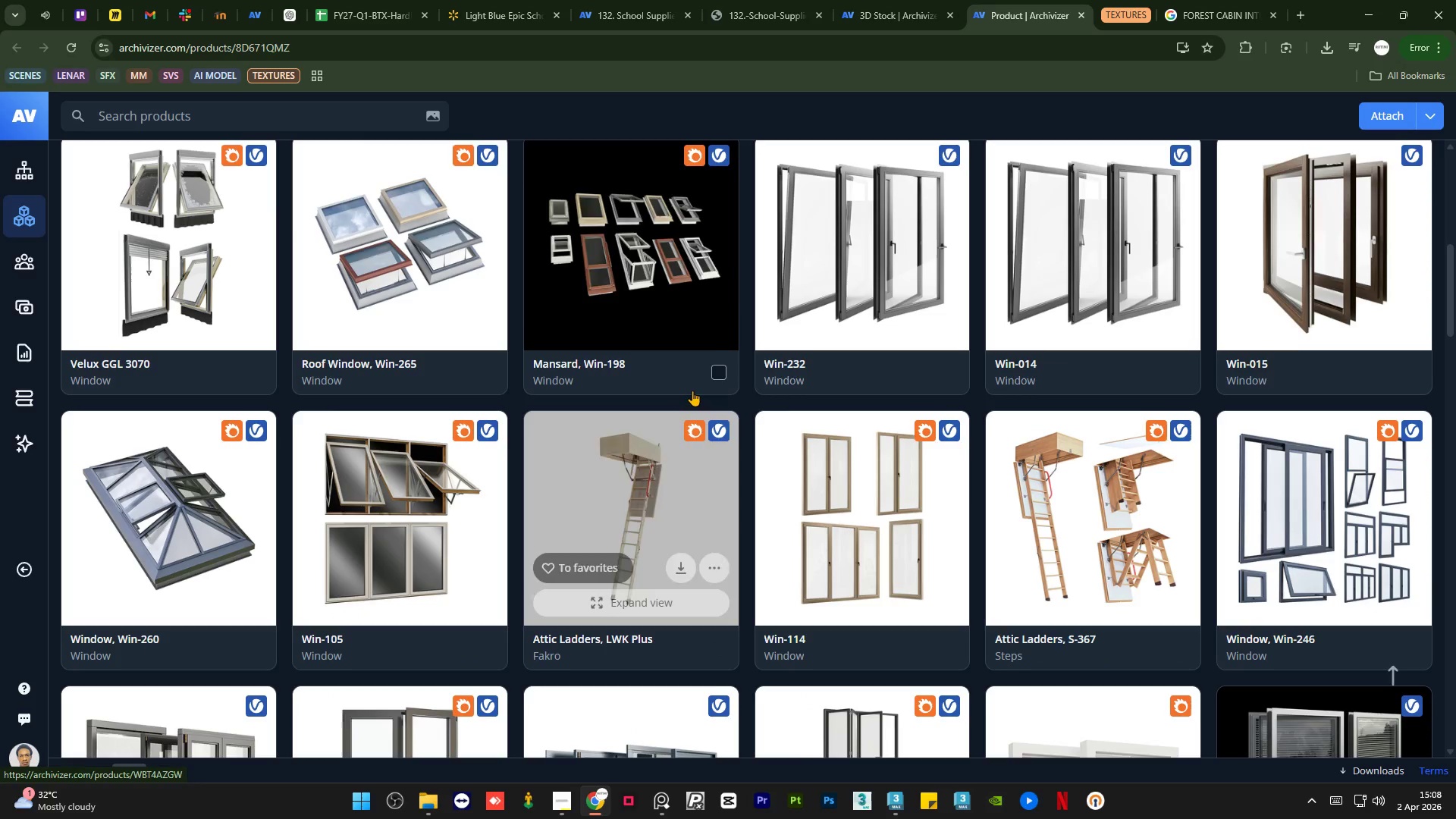 
scroll: coordinate [692, 391], scroll_direction: down, amount: 2.0
 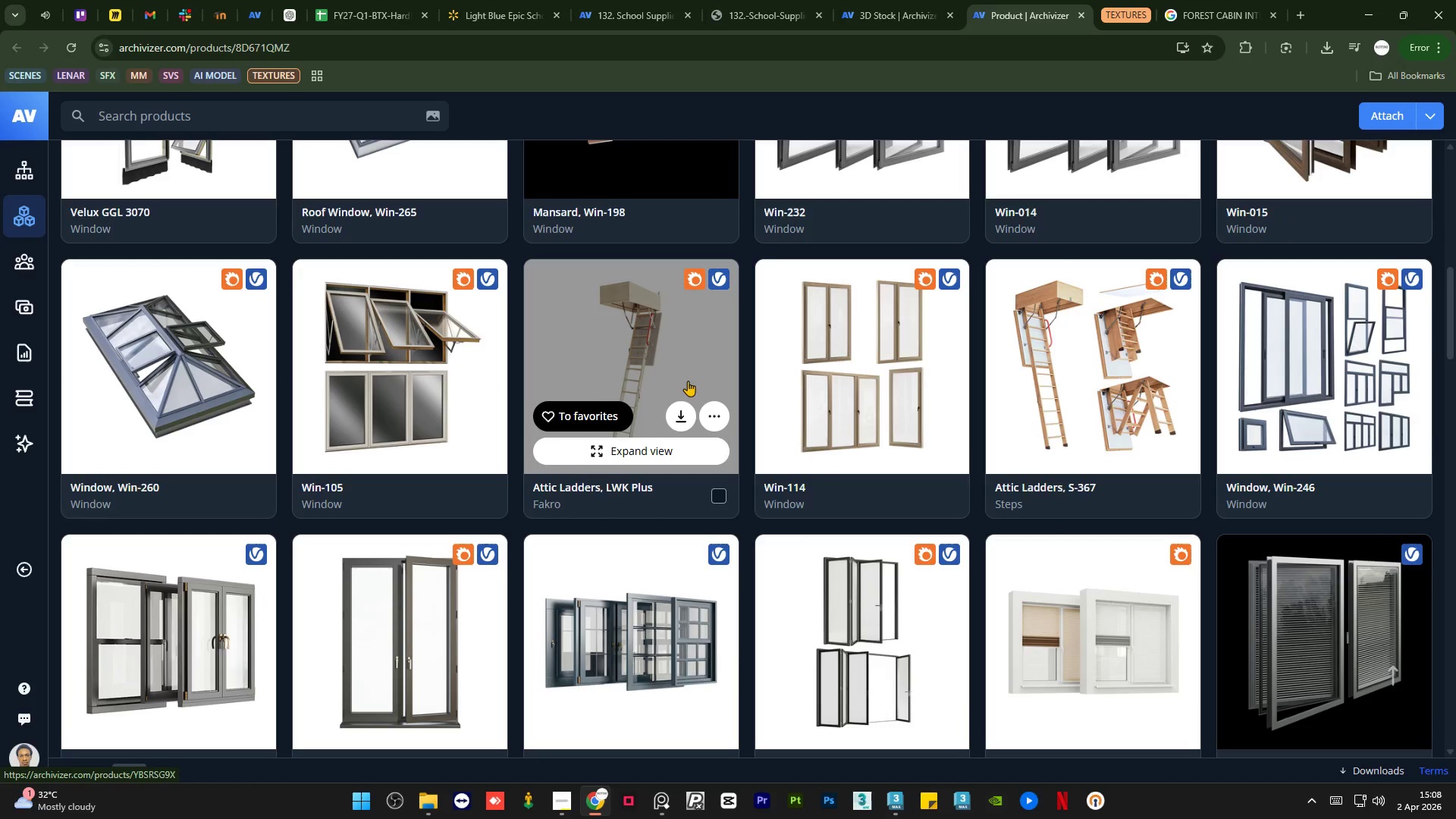 
scroll: coordinate [784, 394], scroll_direction: up, amount: 3.0
 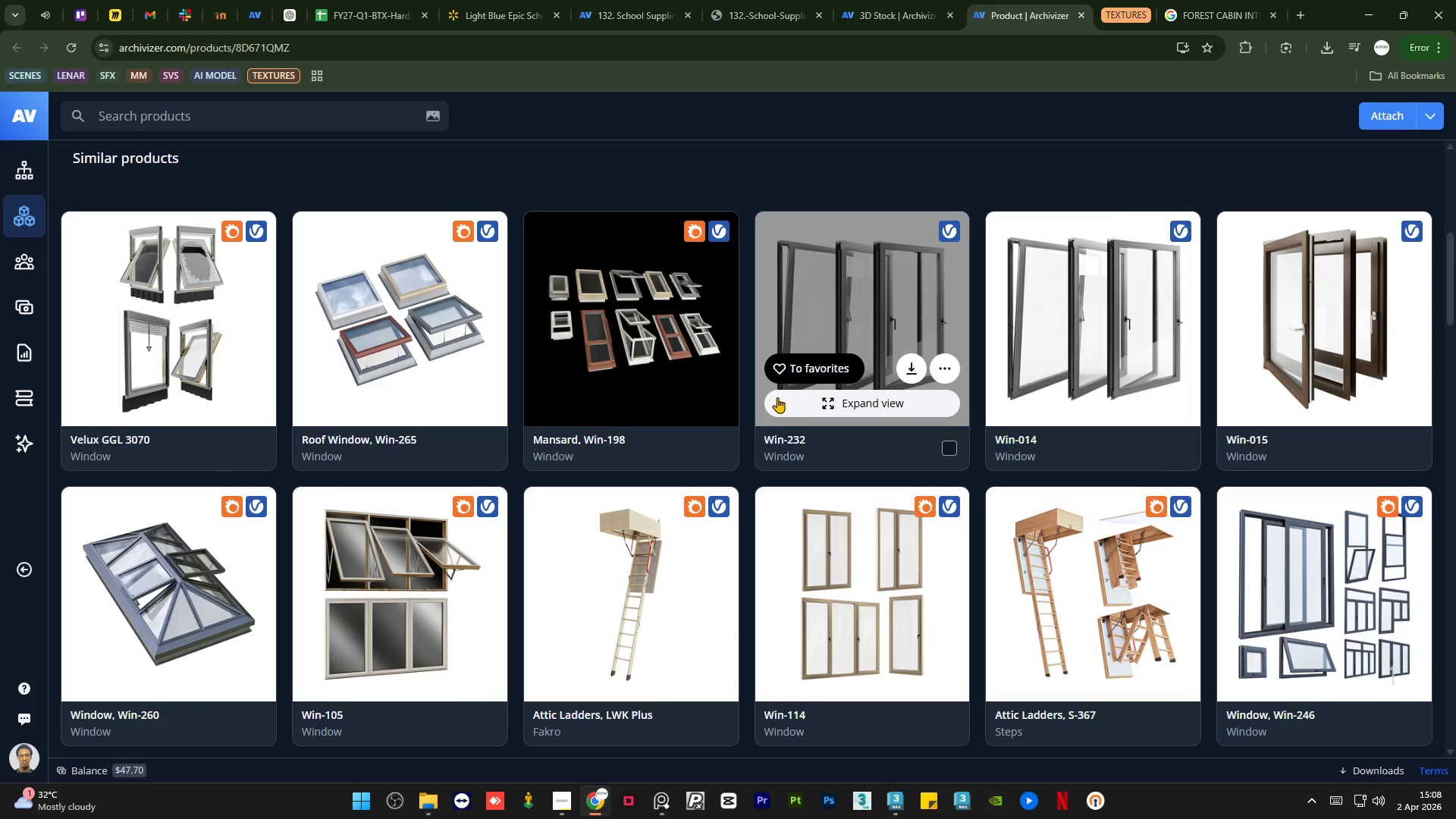 
scroll: coordinate [772, 417], scroll_direction: down, amount: 26.0
 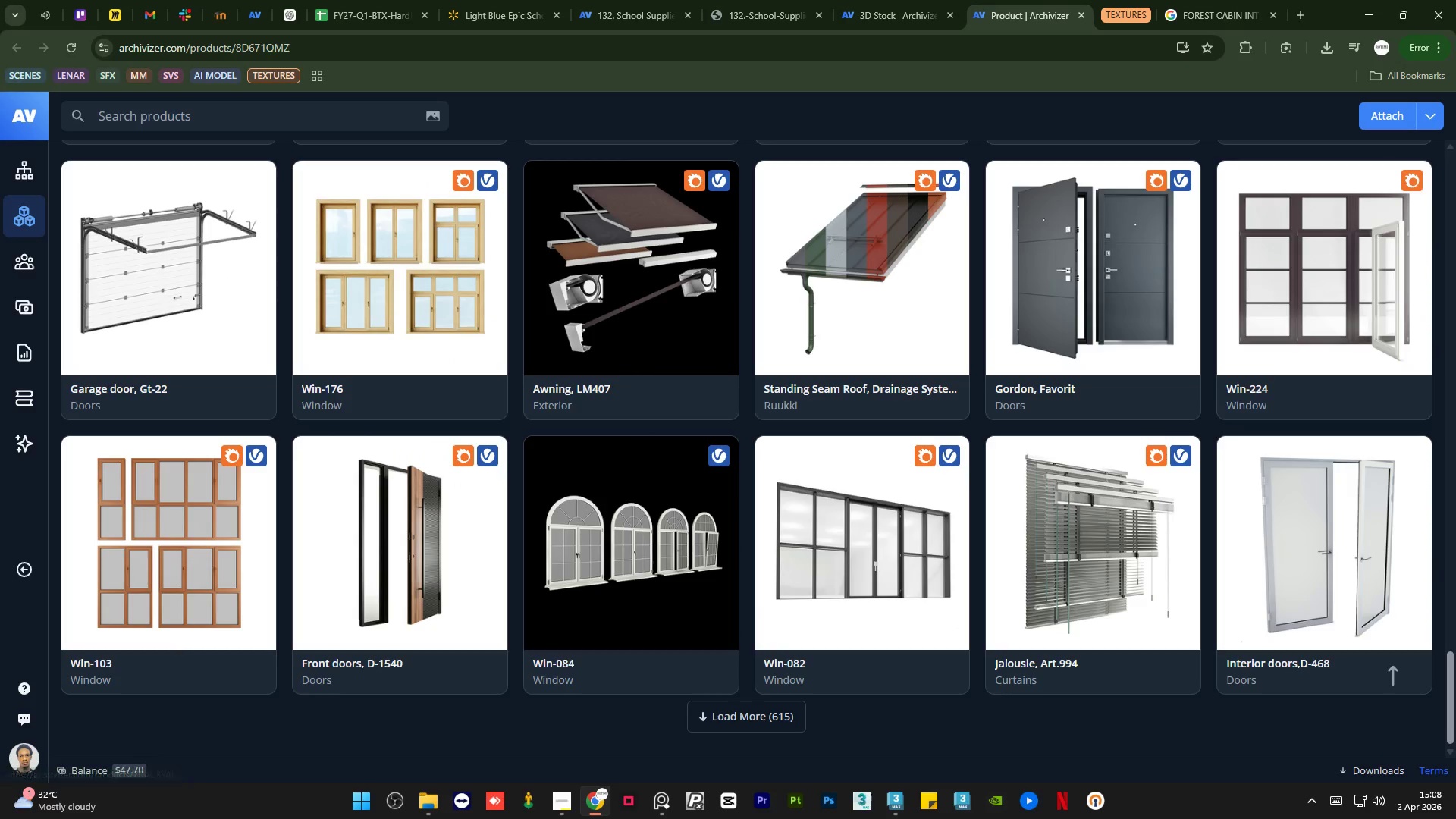 
left_click_drag(start_coordinate=[1452, 714], to_coordinate=[1451, 127])
 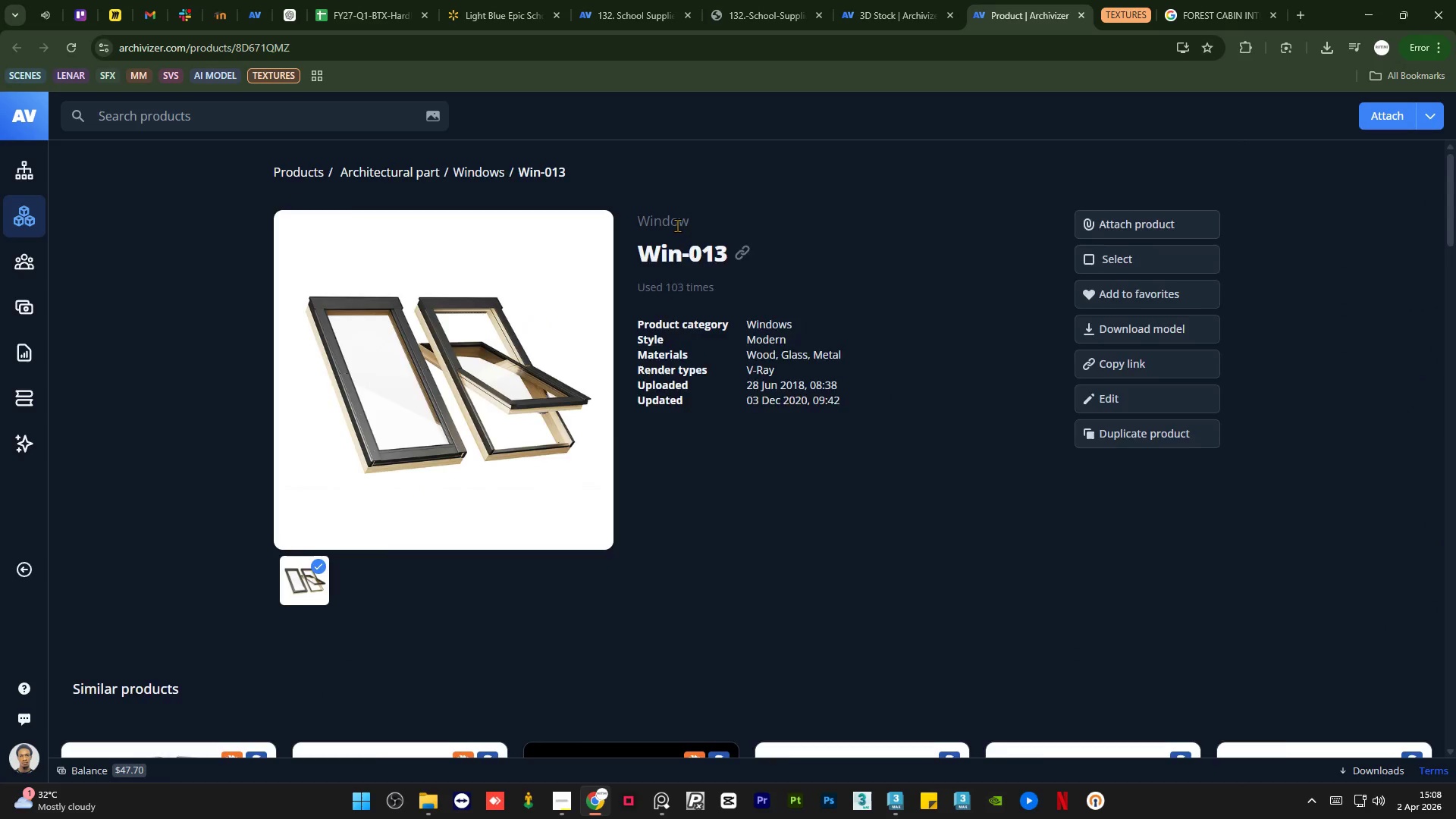 
scroll: coordinate [409, 374], scroll_direction: down, amount: 8.0
 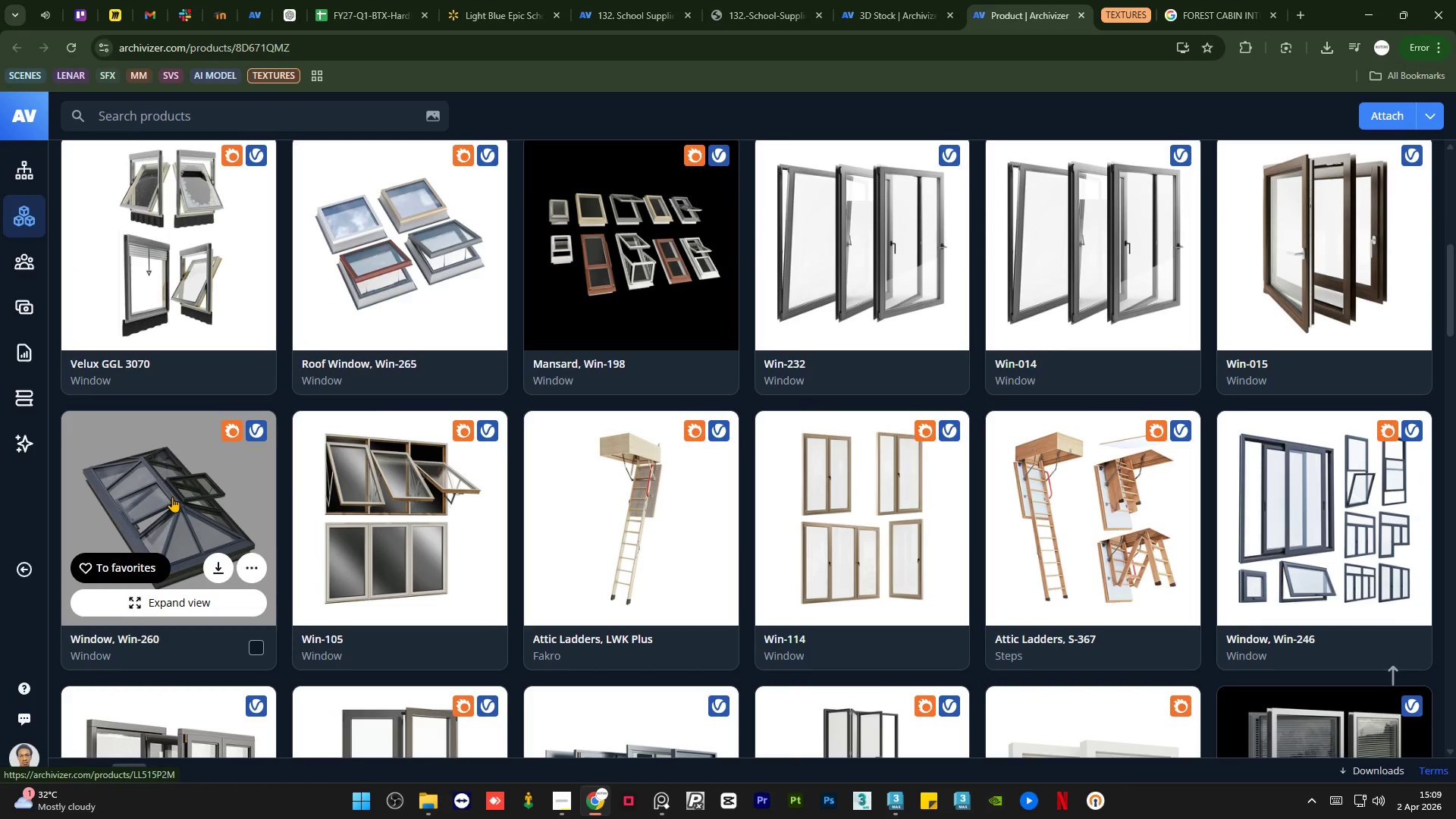 
left_click([172, 497])
 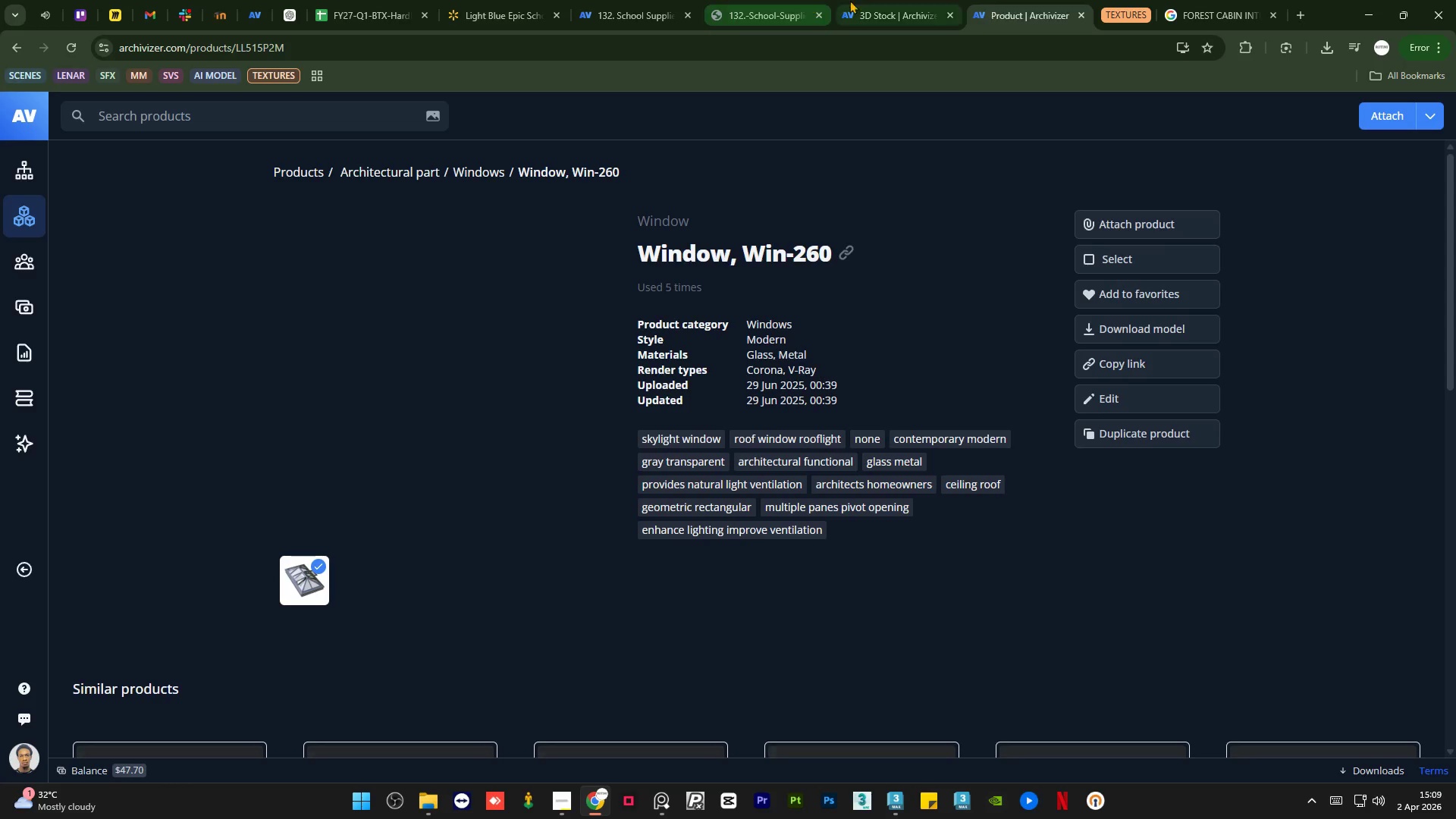 
left_click([871, 0])
 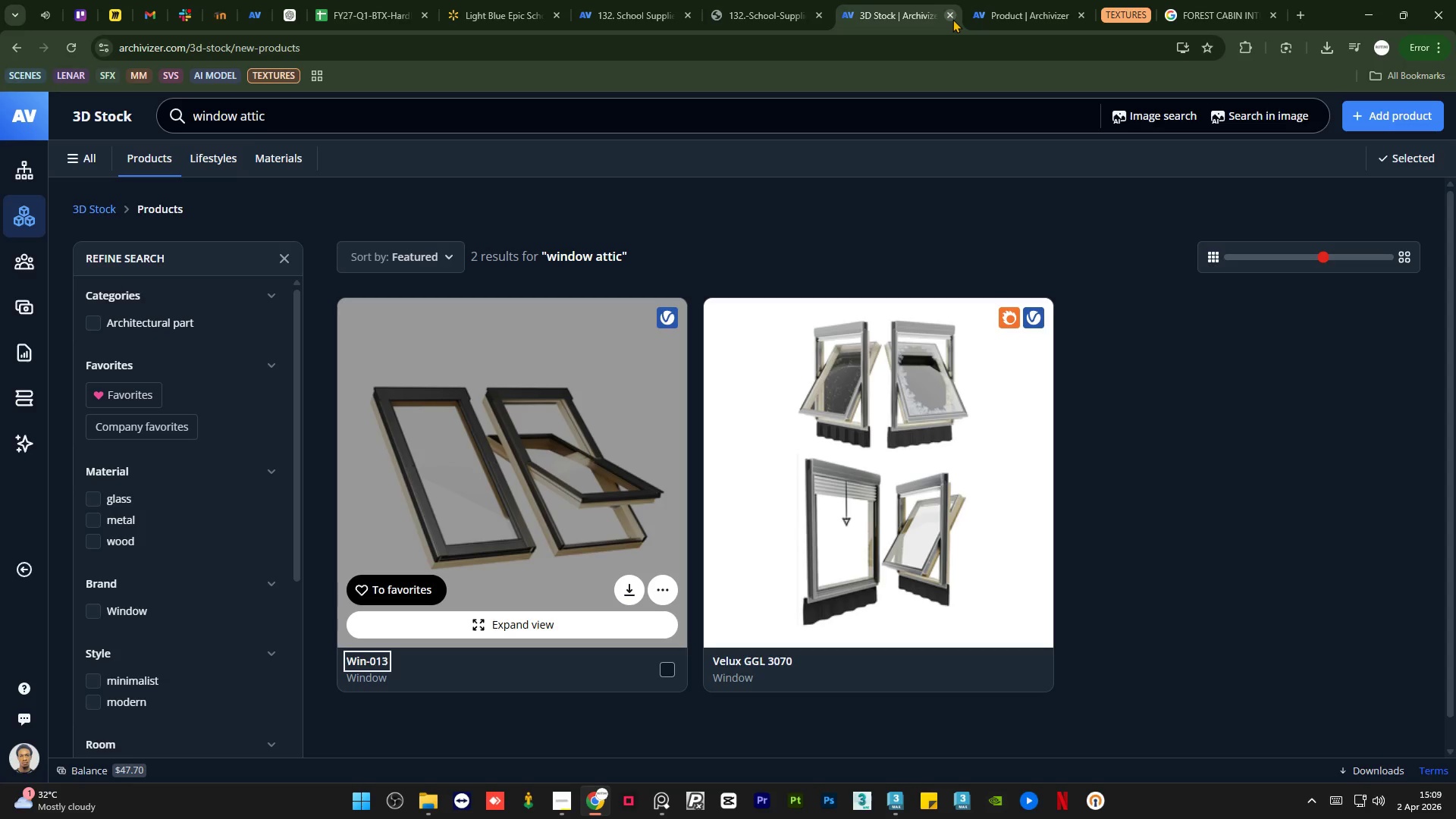 
left_click([952, 19])
 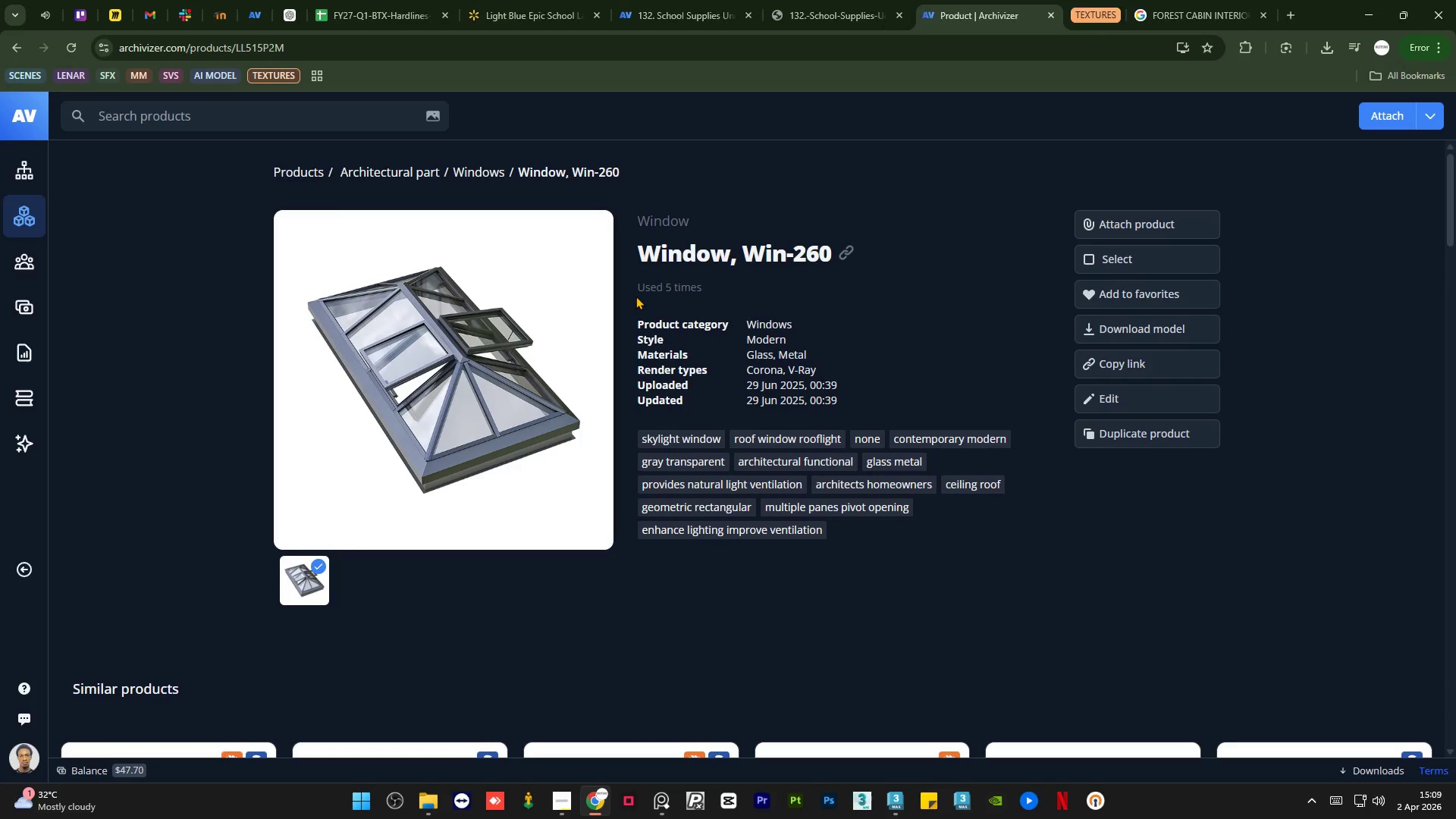 
scroll: coordinate [655, 246], scroll_direction: down, amount: 23.0
 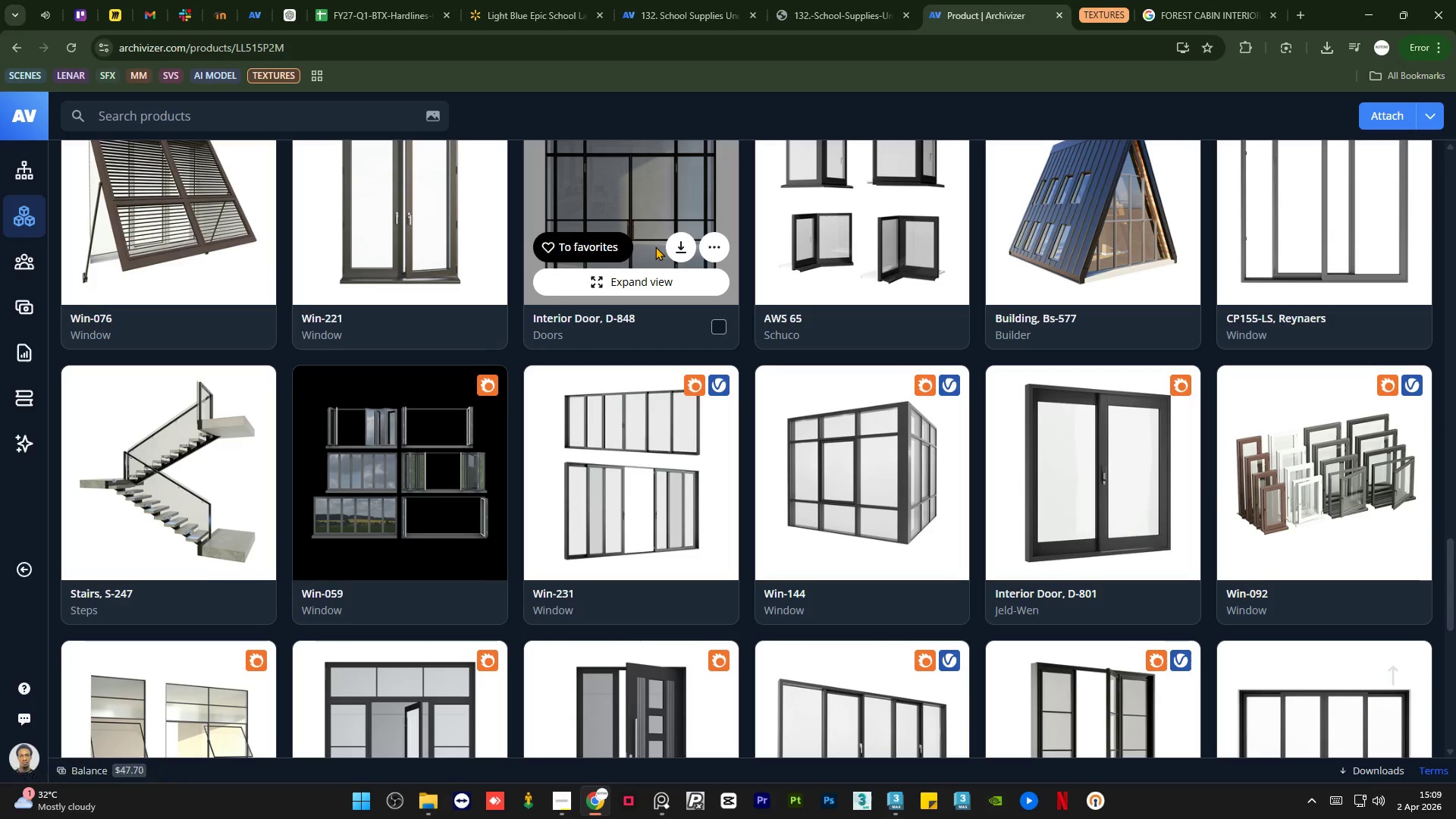 
scroll: coordinate [654, 246], scroll_direction: down, amount: 5.0
 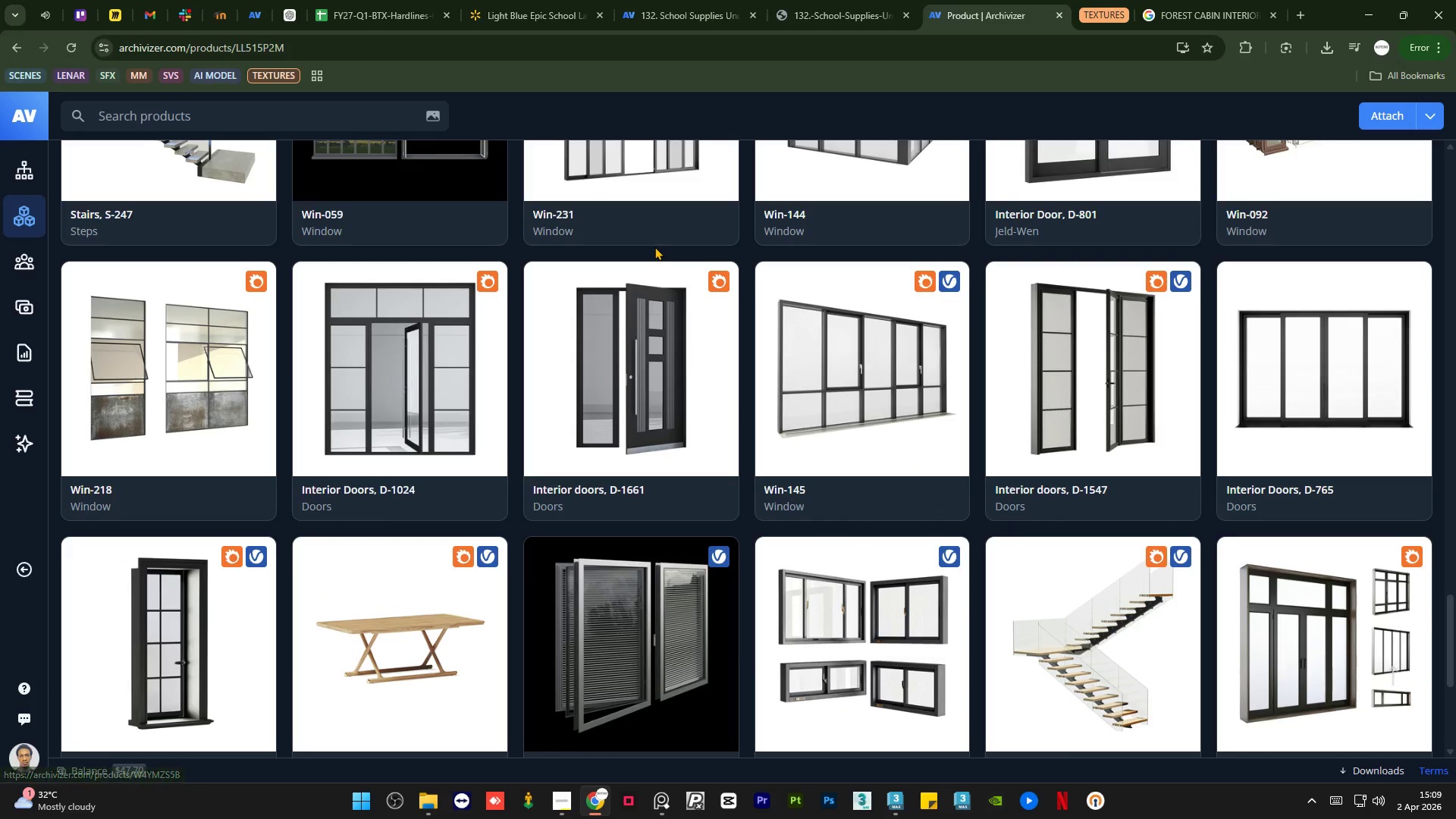 
scroll: coordinate [655, 246], scroll_direction: up, amount: 49.0
 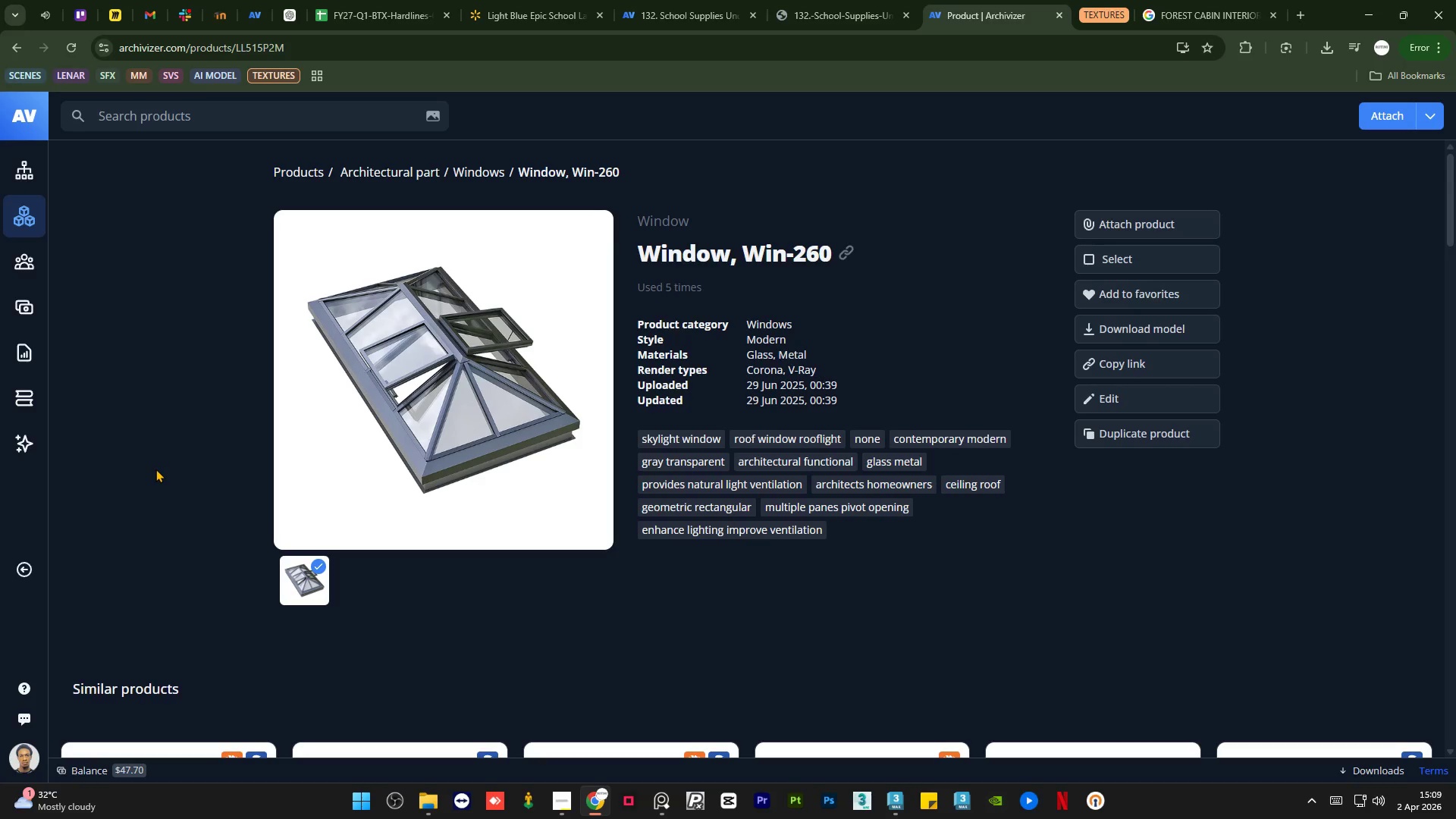 
wait(23.59)
 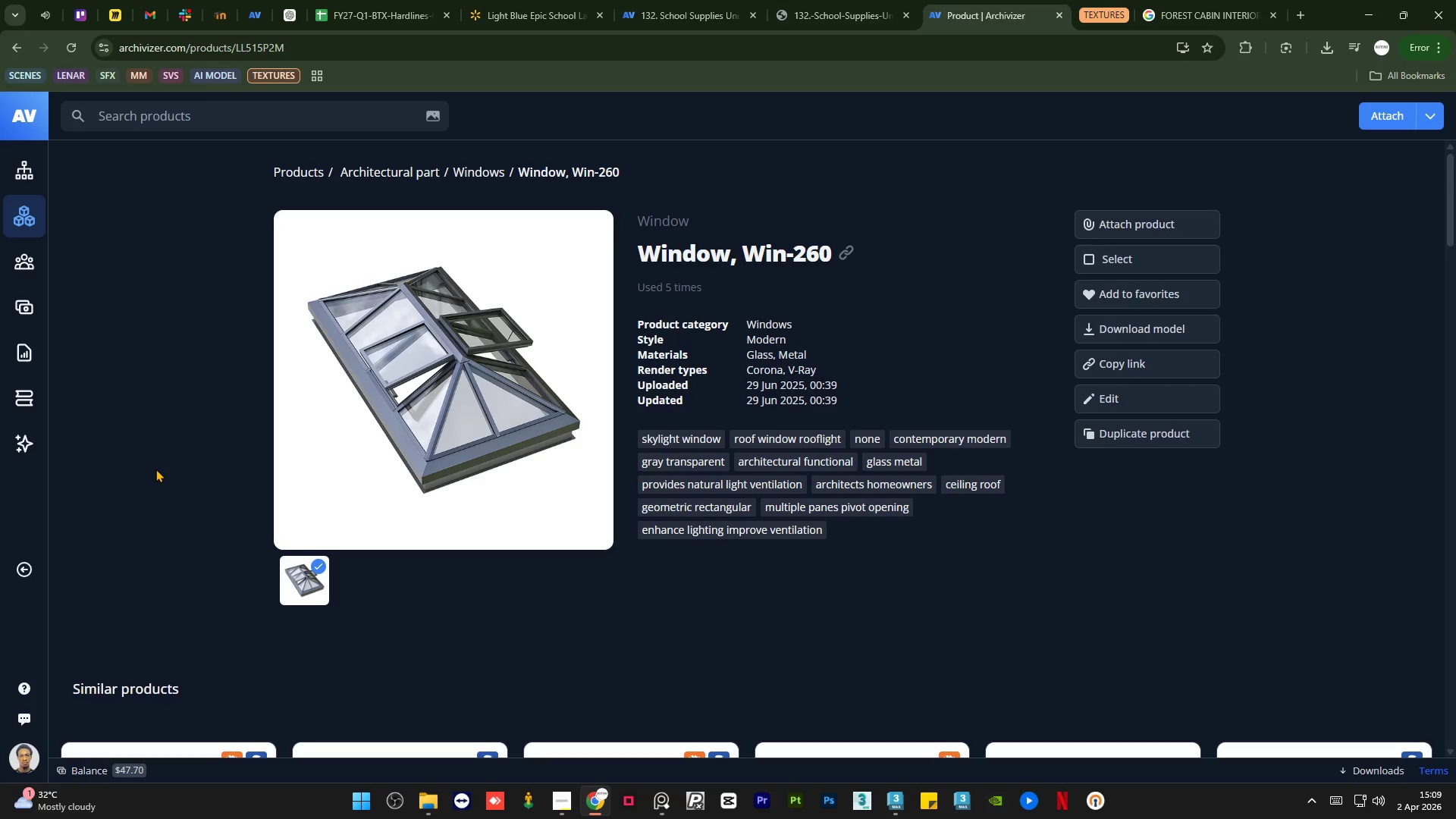 
scroll: coordinate [174, 466], scroll_direction: down, amount: 8.0
 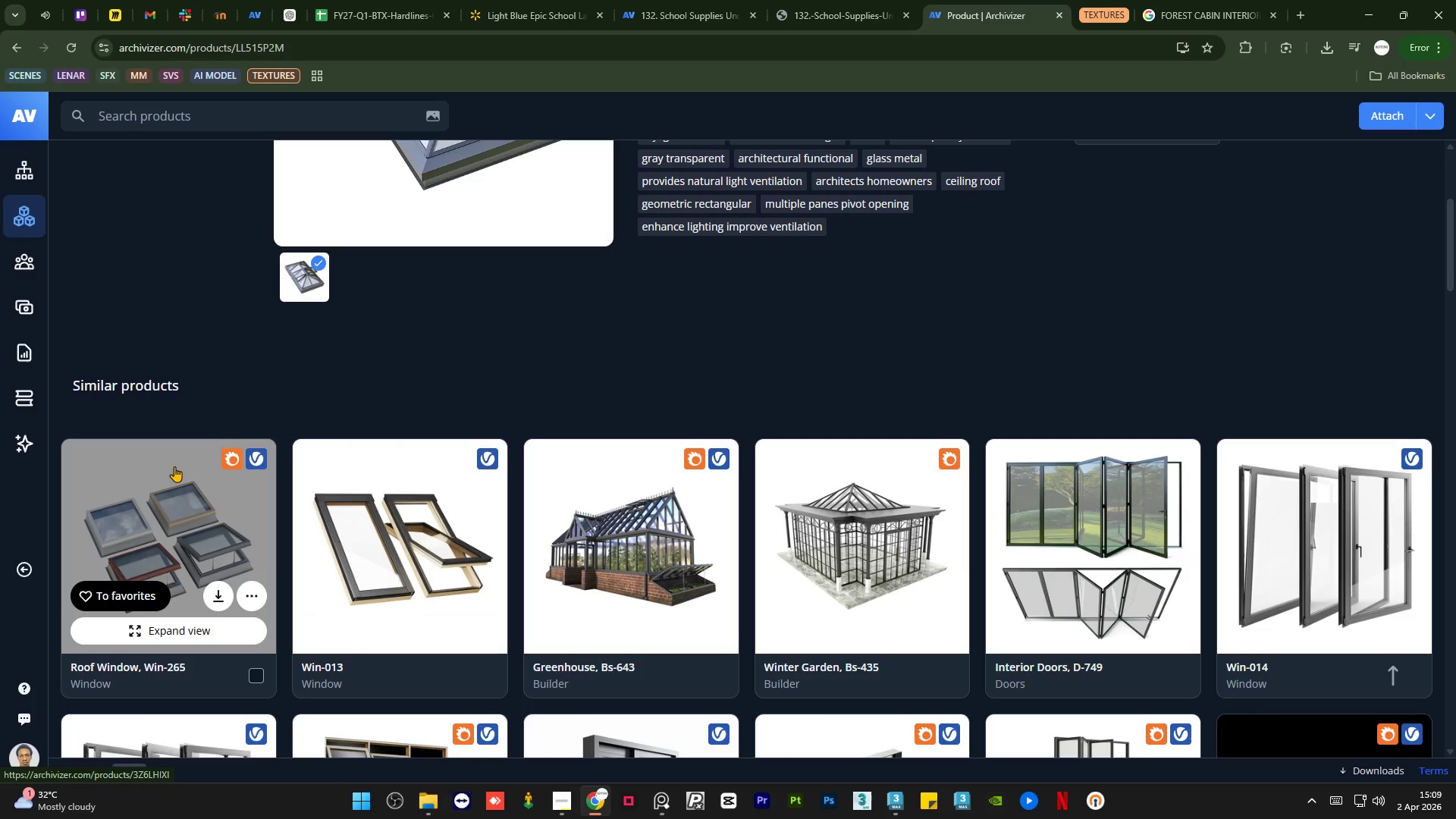 
mouse_move([354, 530])
 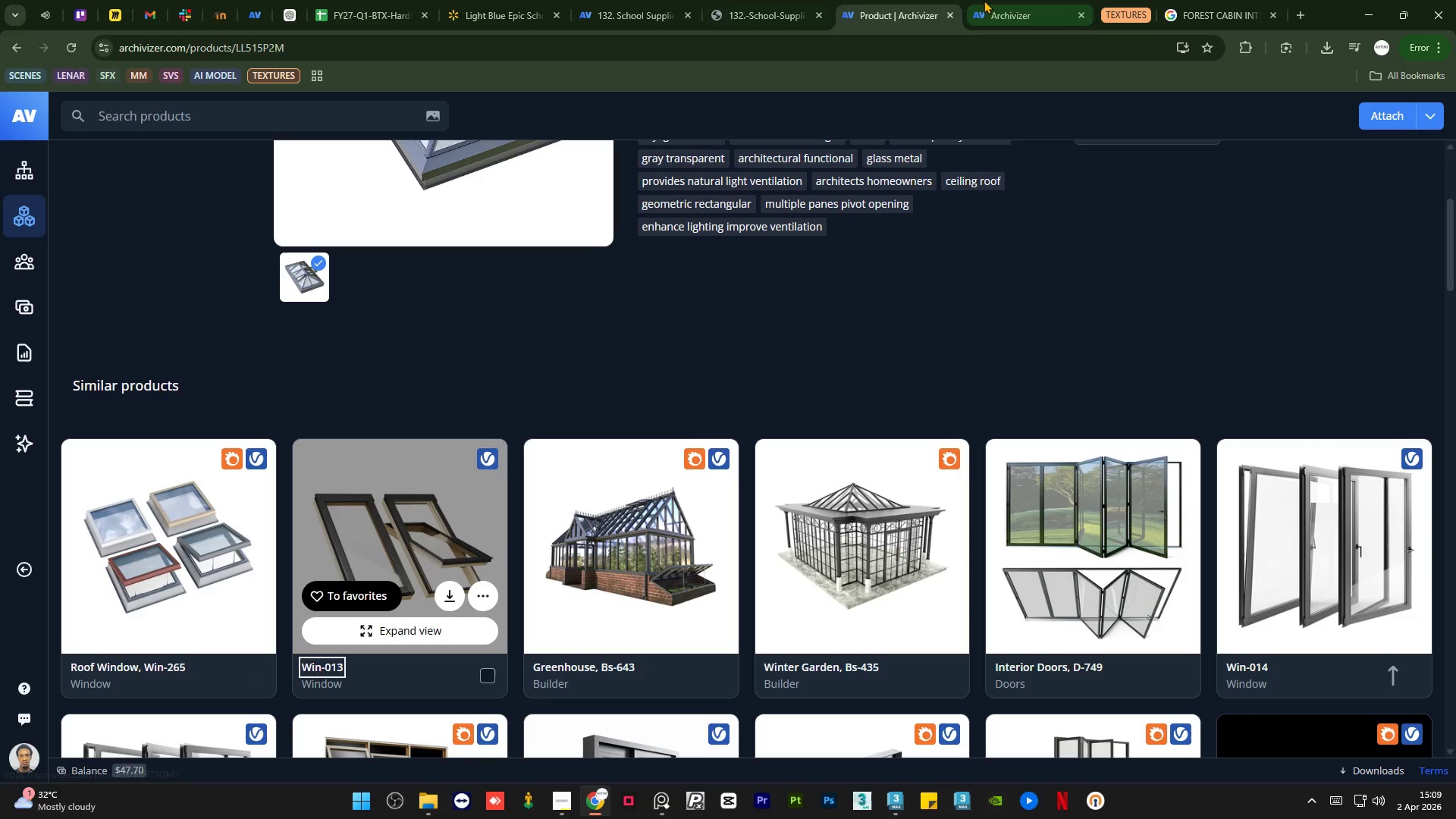 
left_click([987, 0])
 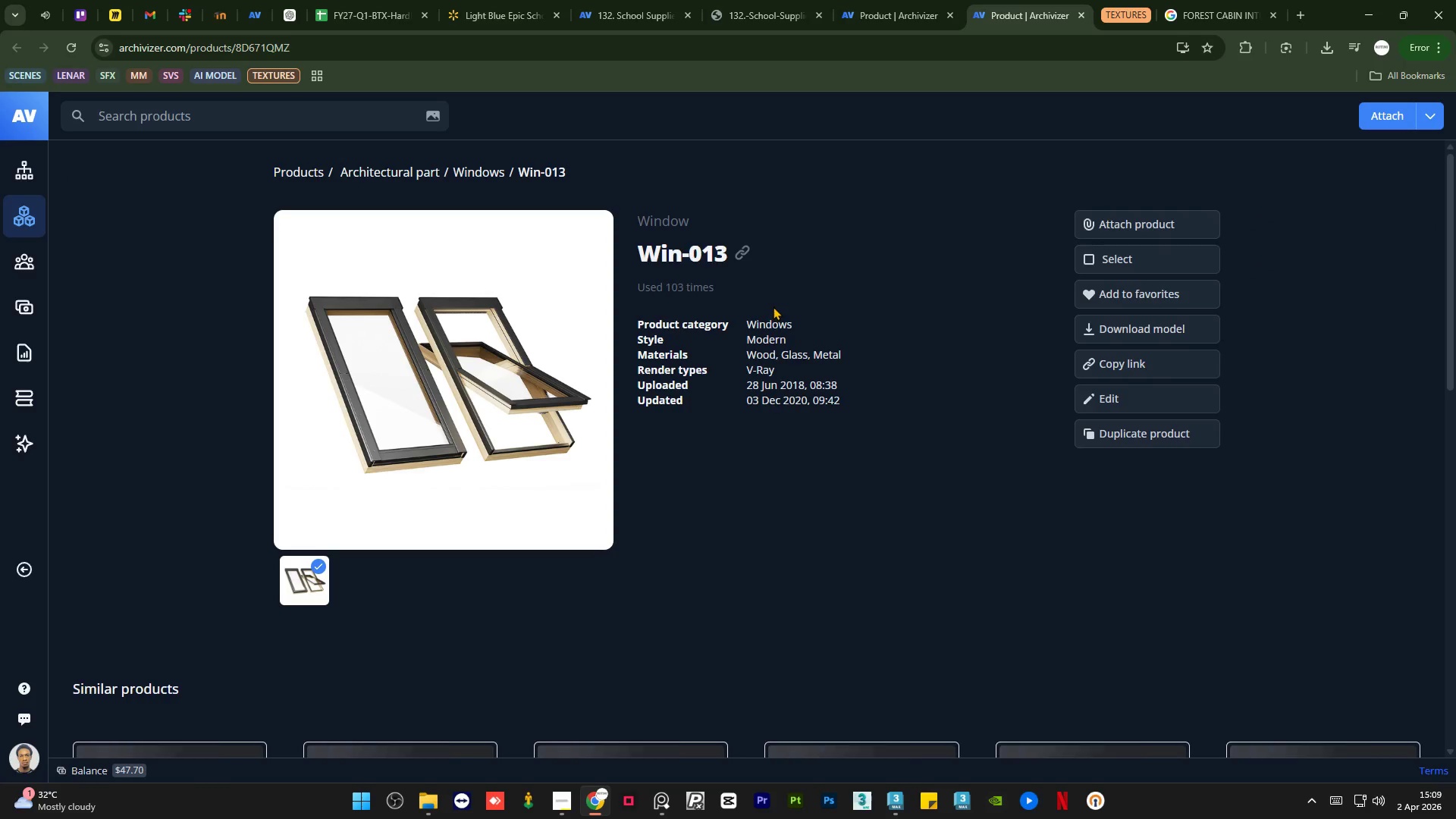 
scroll: coordinate [728, 343], scroll_direction: down, amount: 17.0
 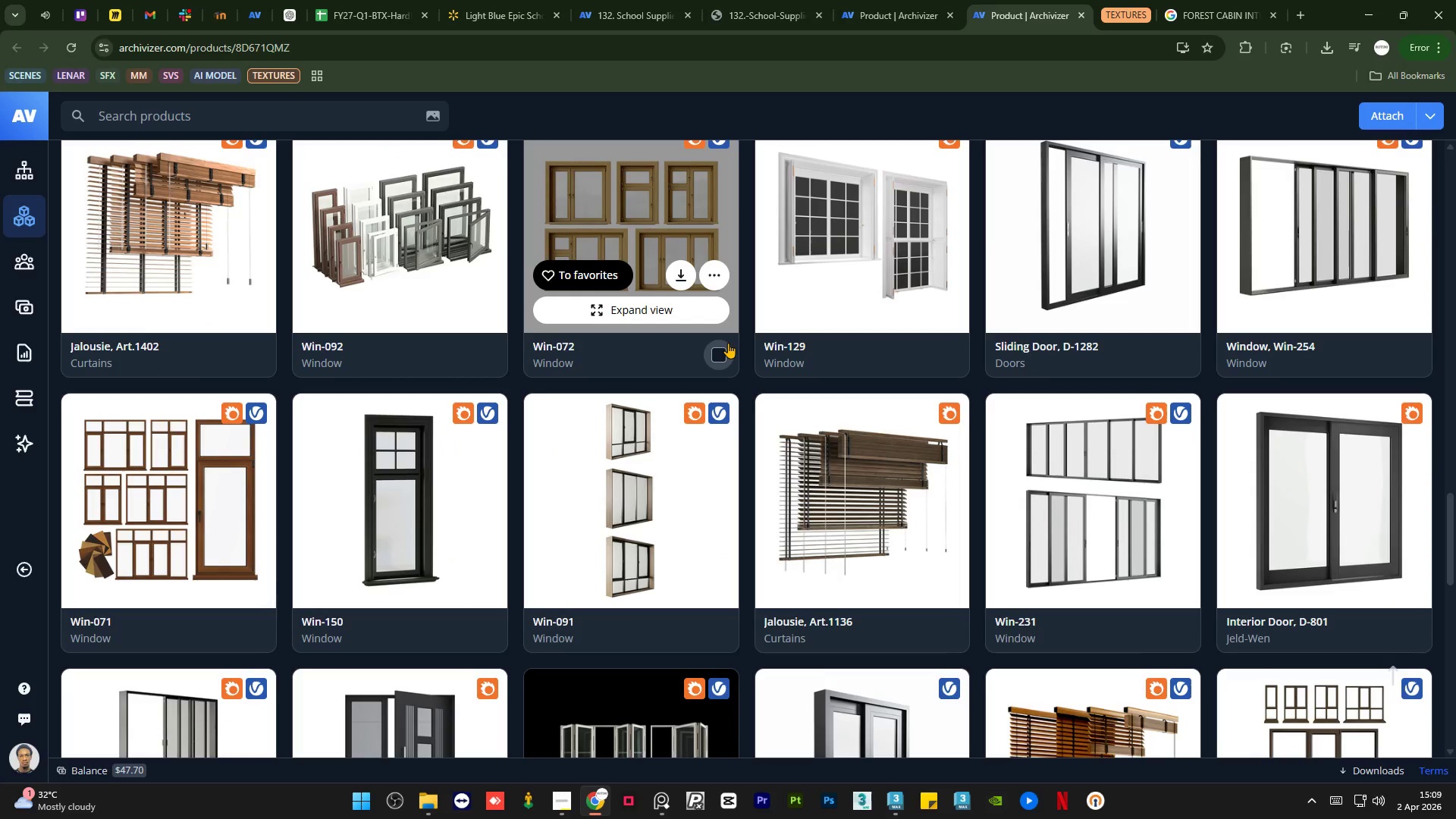 
scroll: coordinate [728, 343], scroll_direction: down, amount: 16.0
 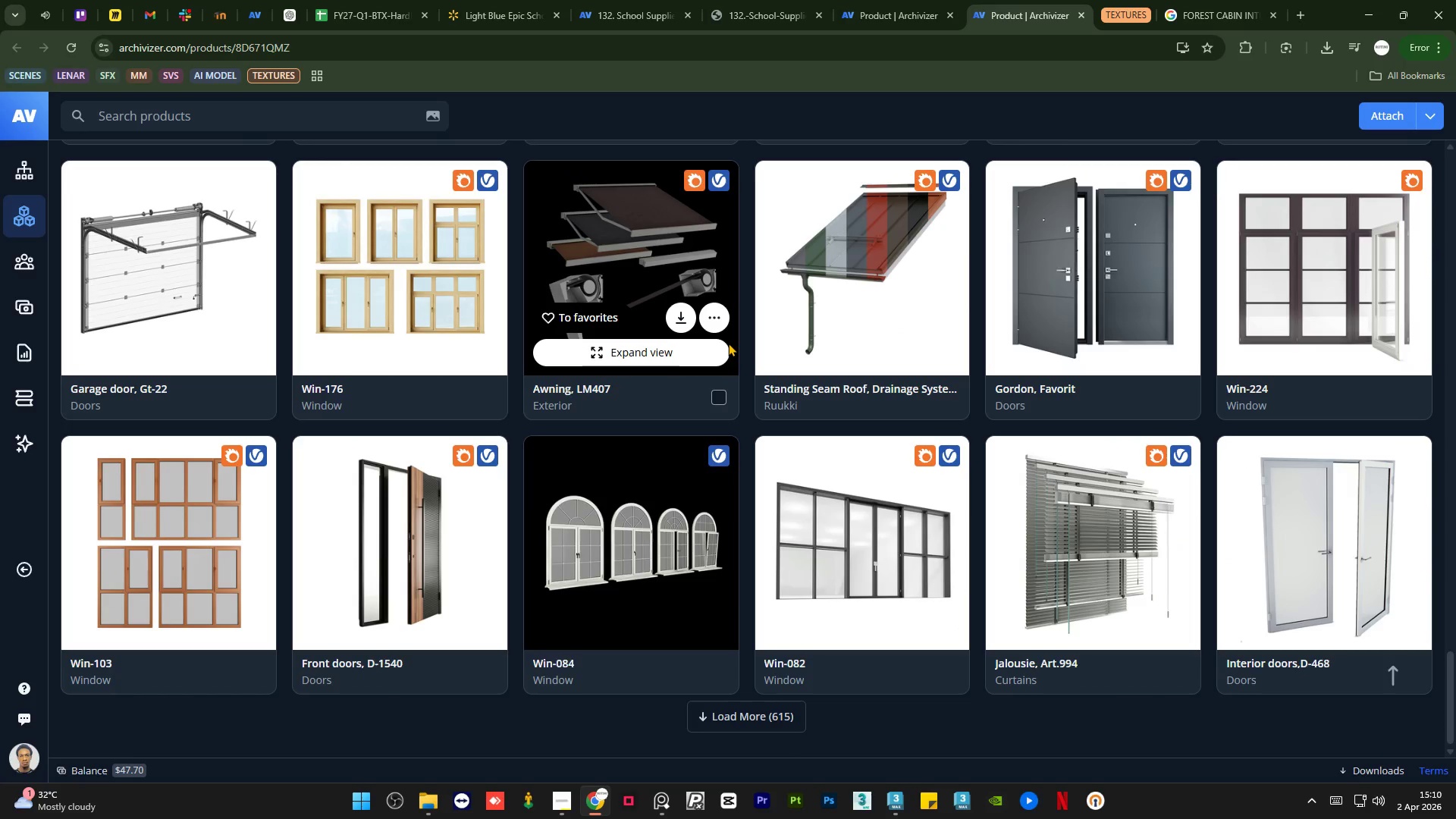 
scroll: coordinate [728, 343], scroll_direction: up, amount: 17.0
 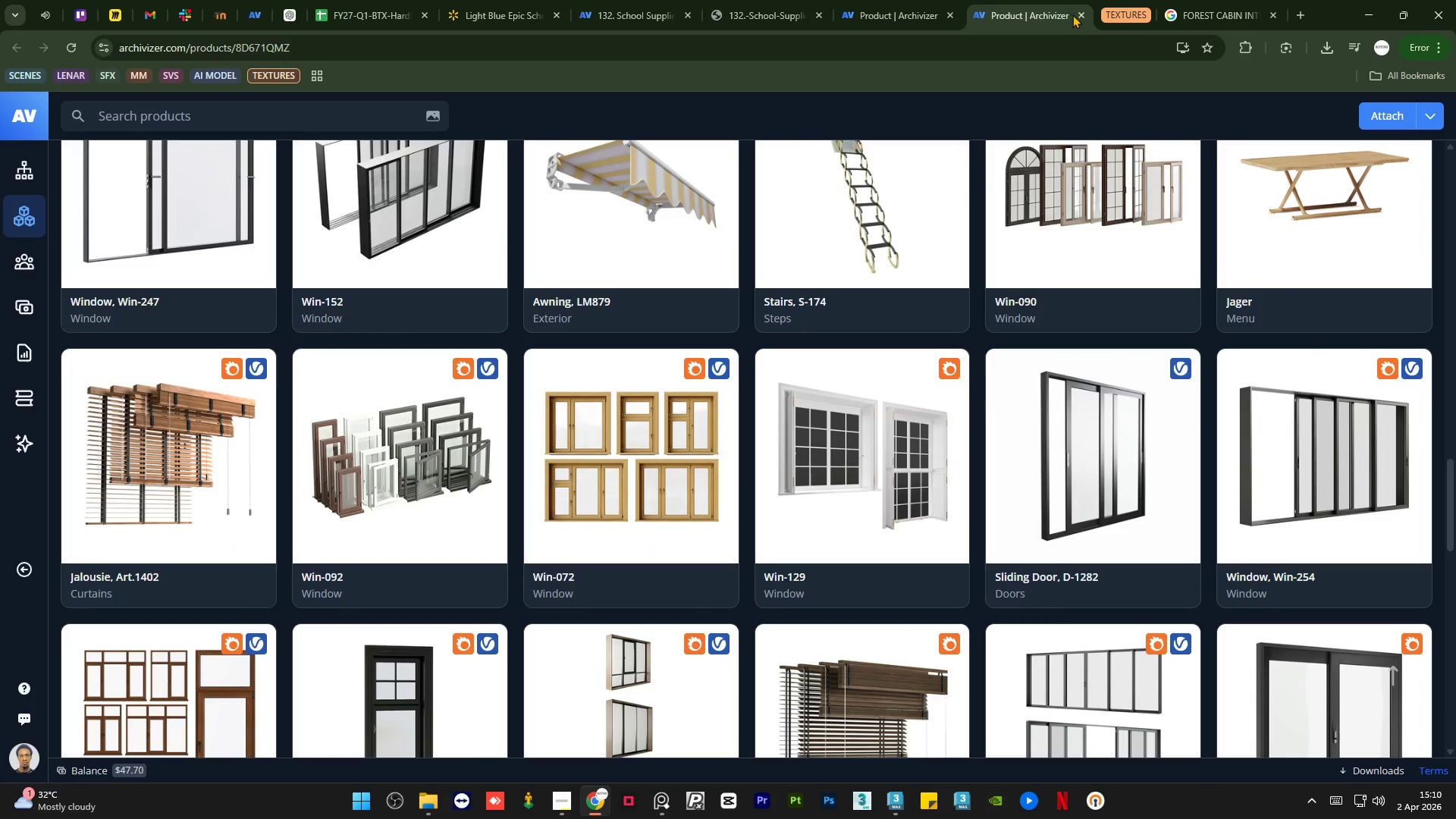 
left_click([1075, 15])
 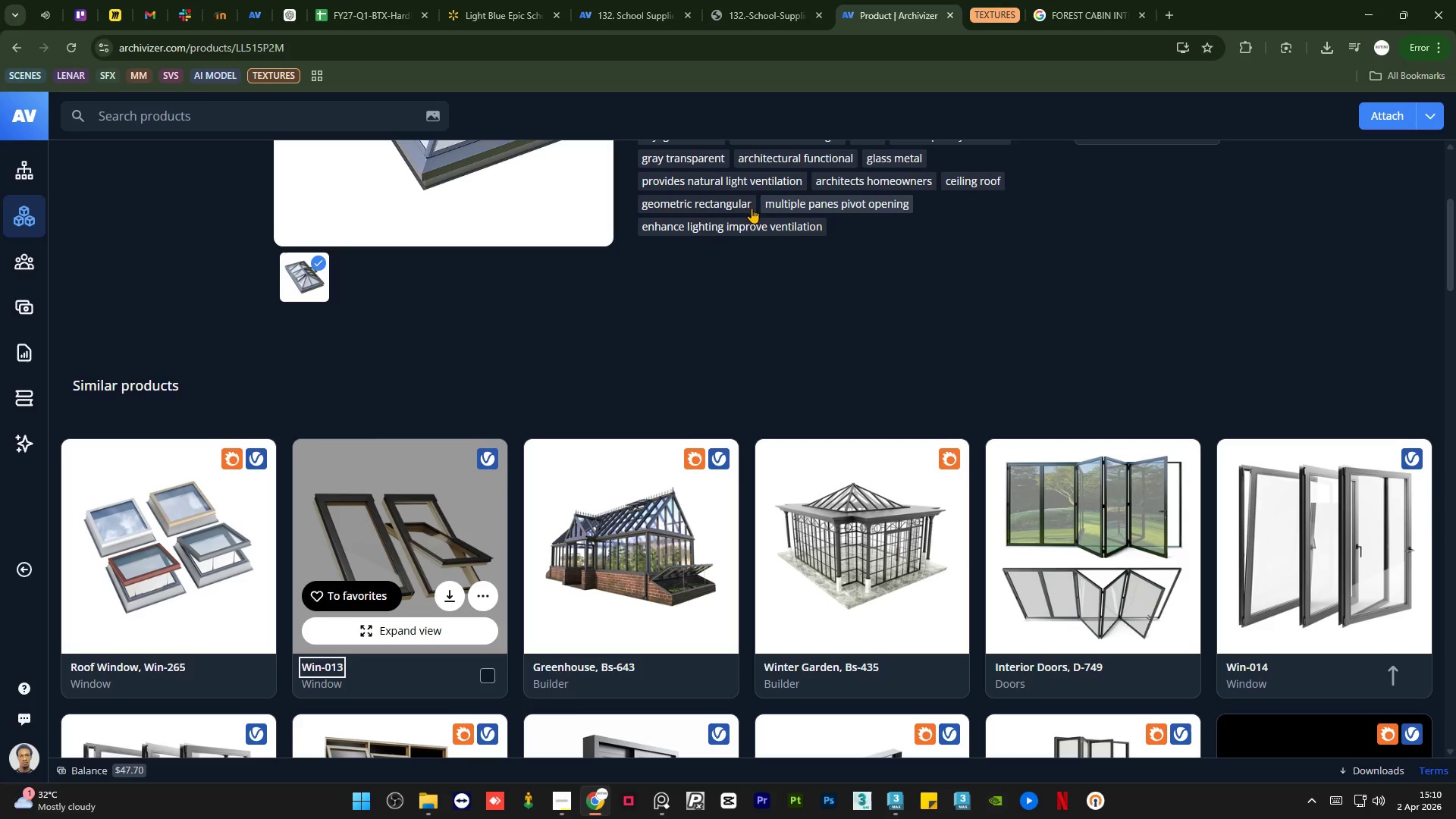 
scroll: coordinate [654, 279], scroll_direction: up, amount: 6.0
 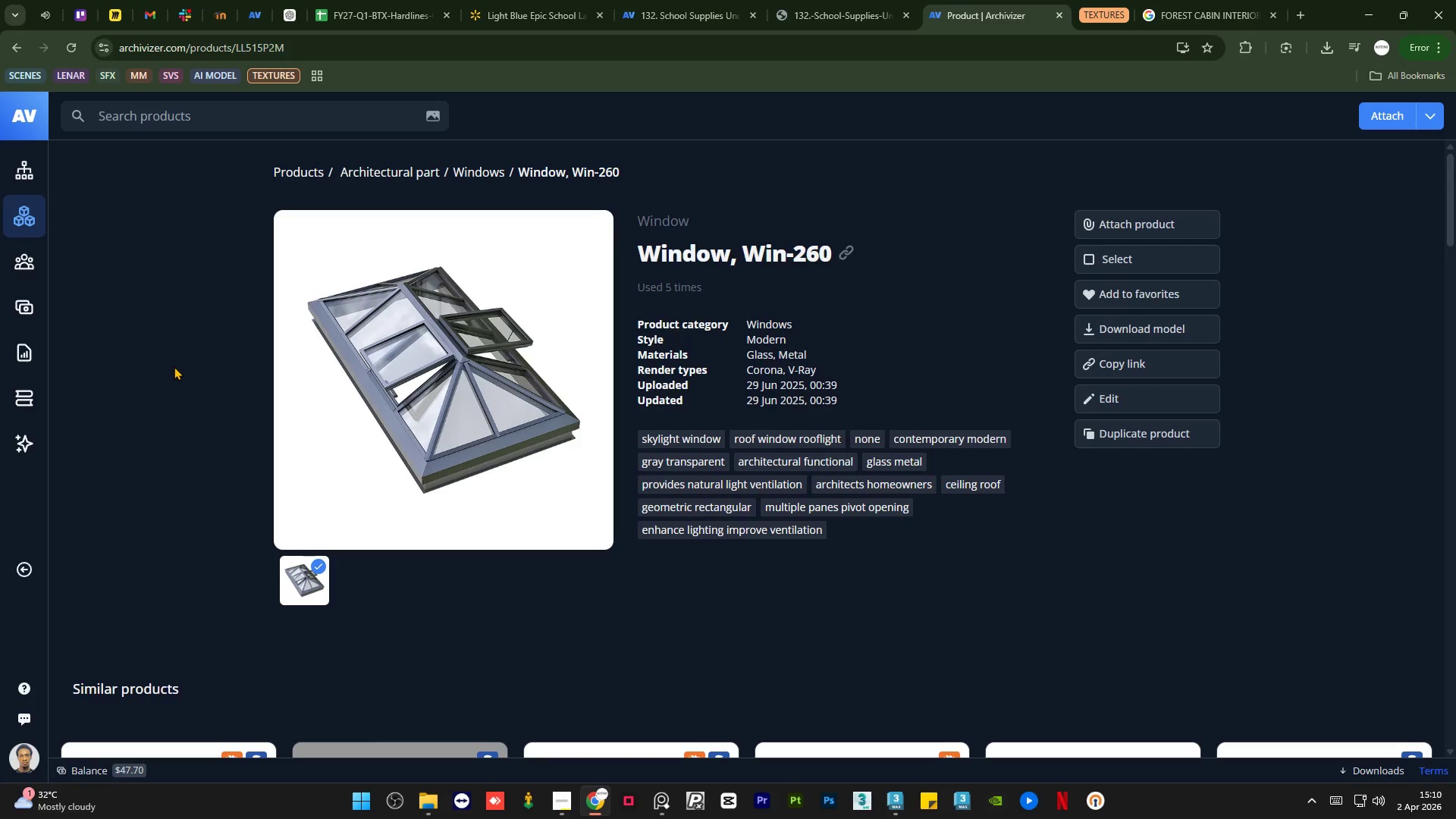 
scroll: coordinate [180, 375], scroll_direction: down, amount: 5.0
 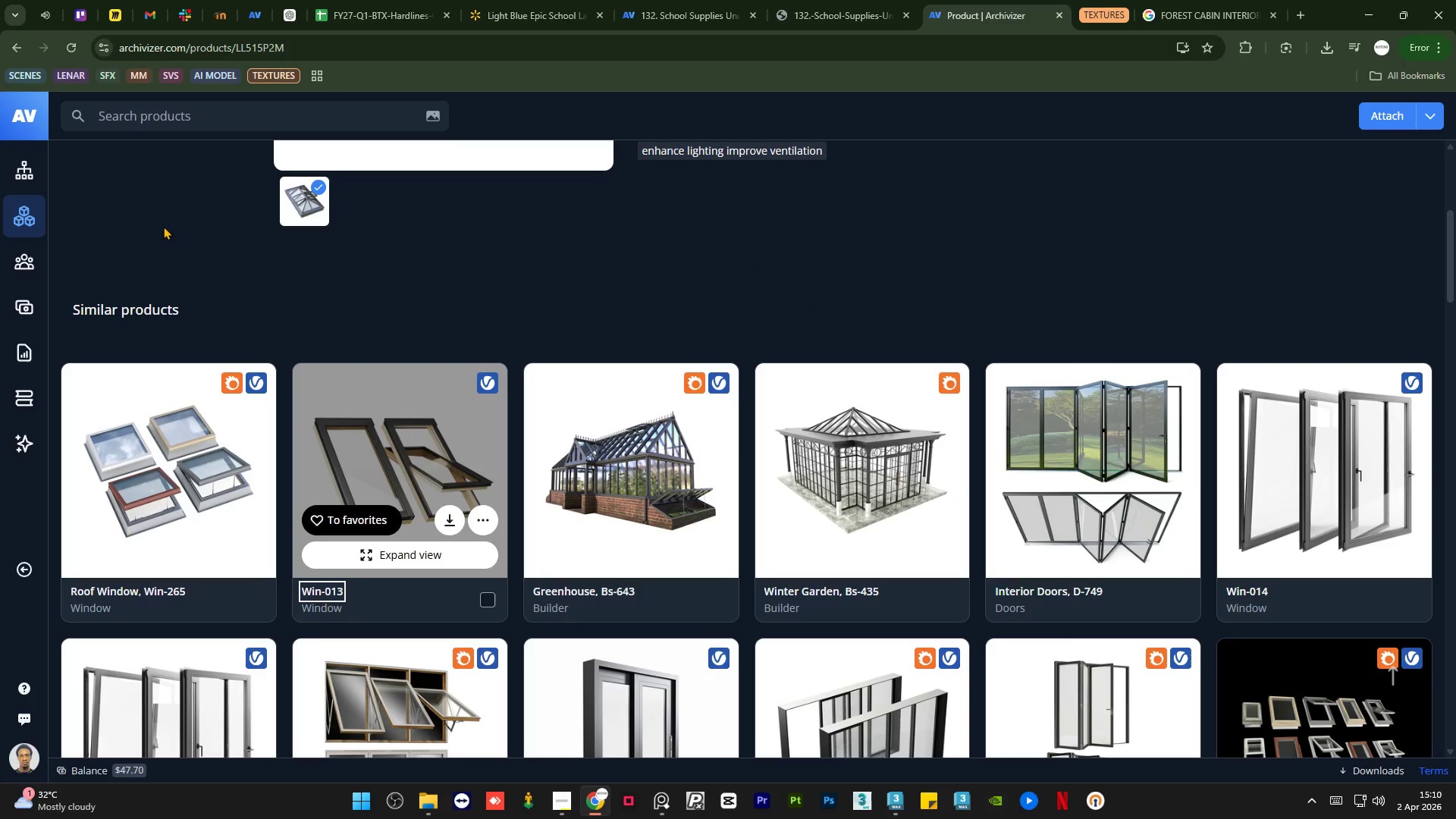 
wait(5.44)
 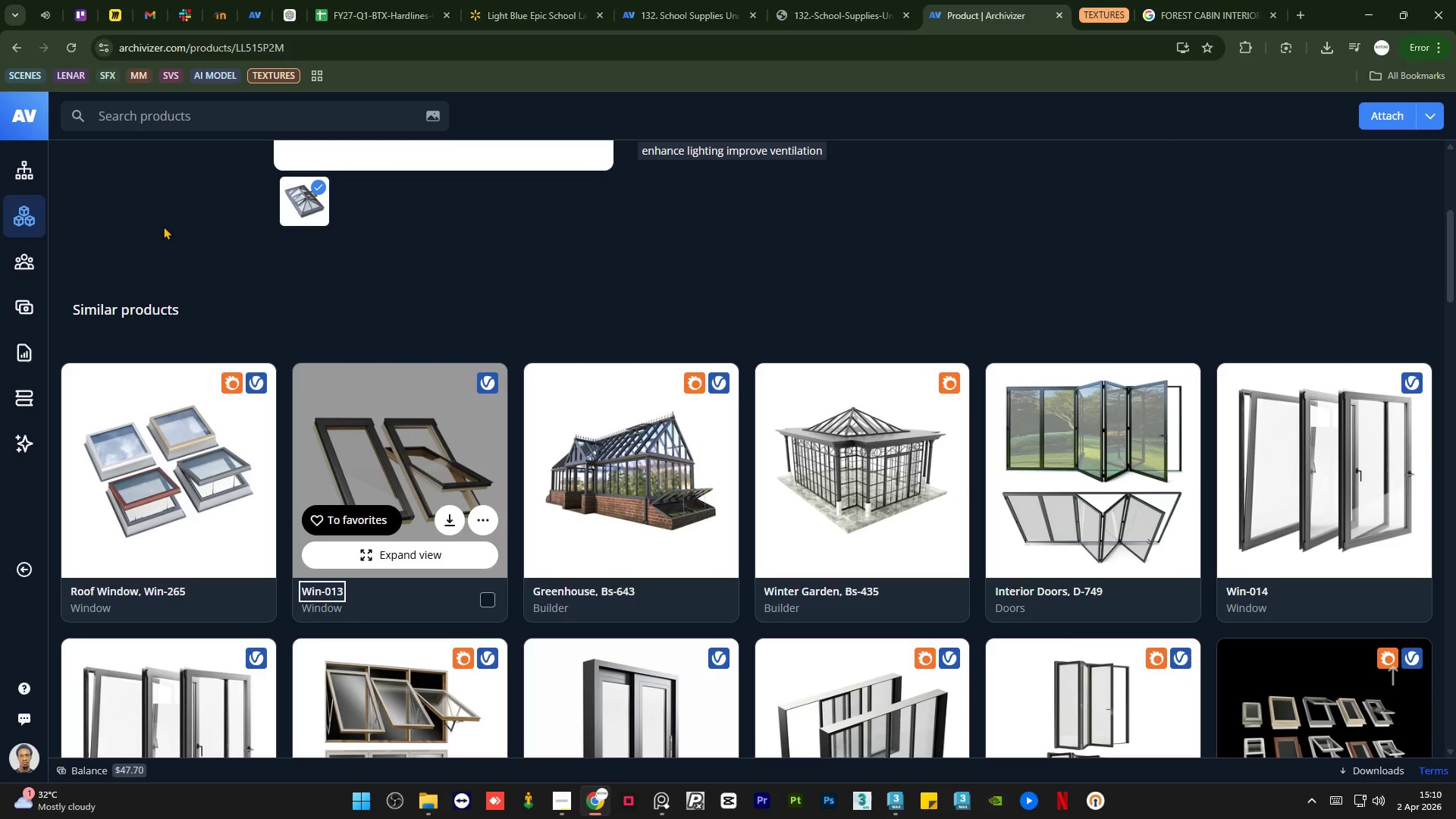 
middle_click([209, 474])
 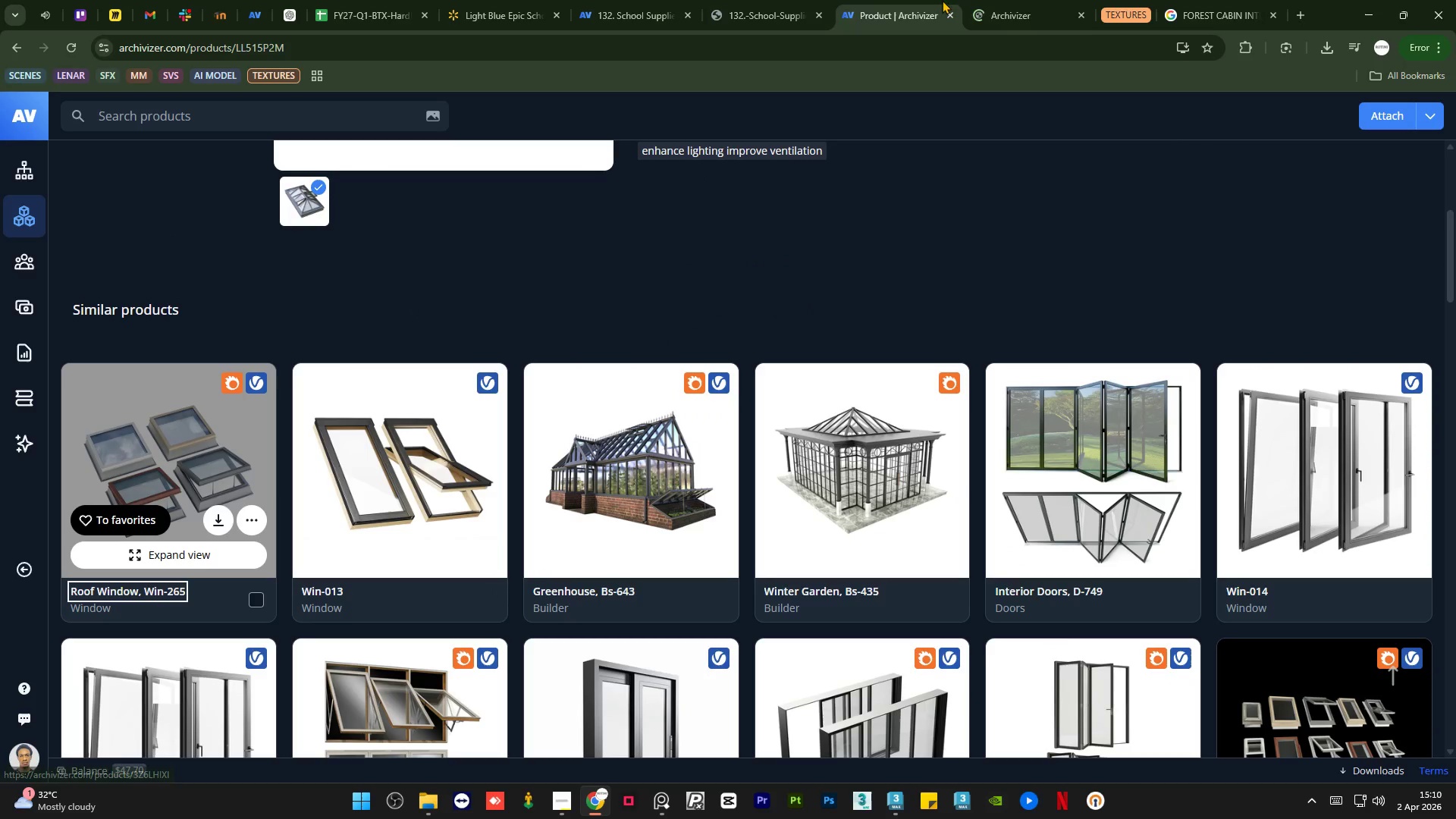 
left_click([993, 0])
 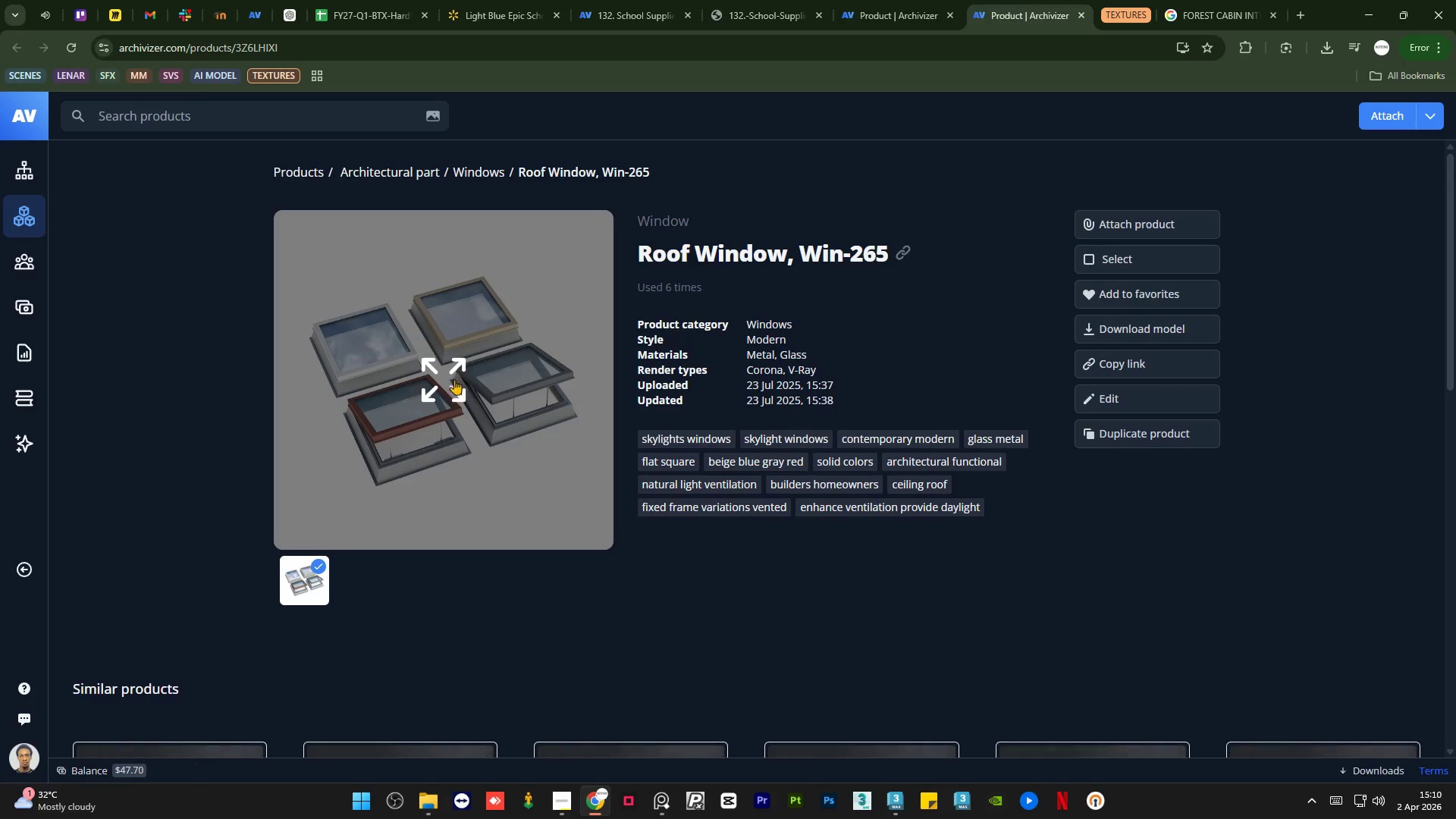 
scroll: coordinate [724, 249], scroll_direction: down, amount: 13.0
 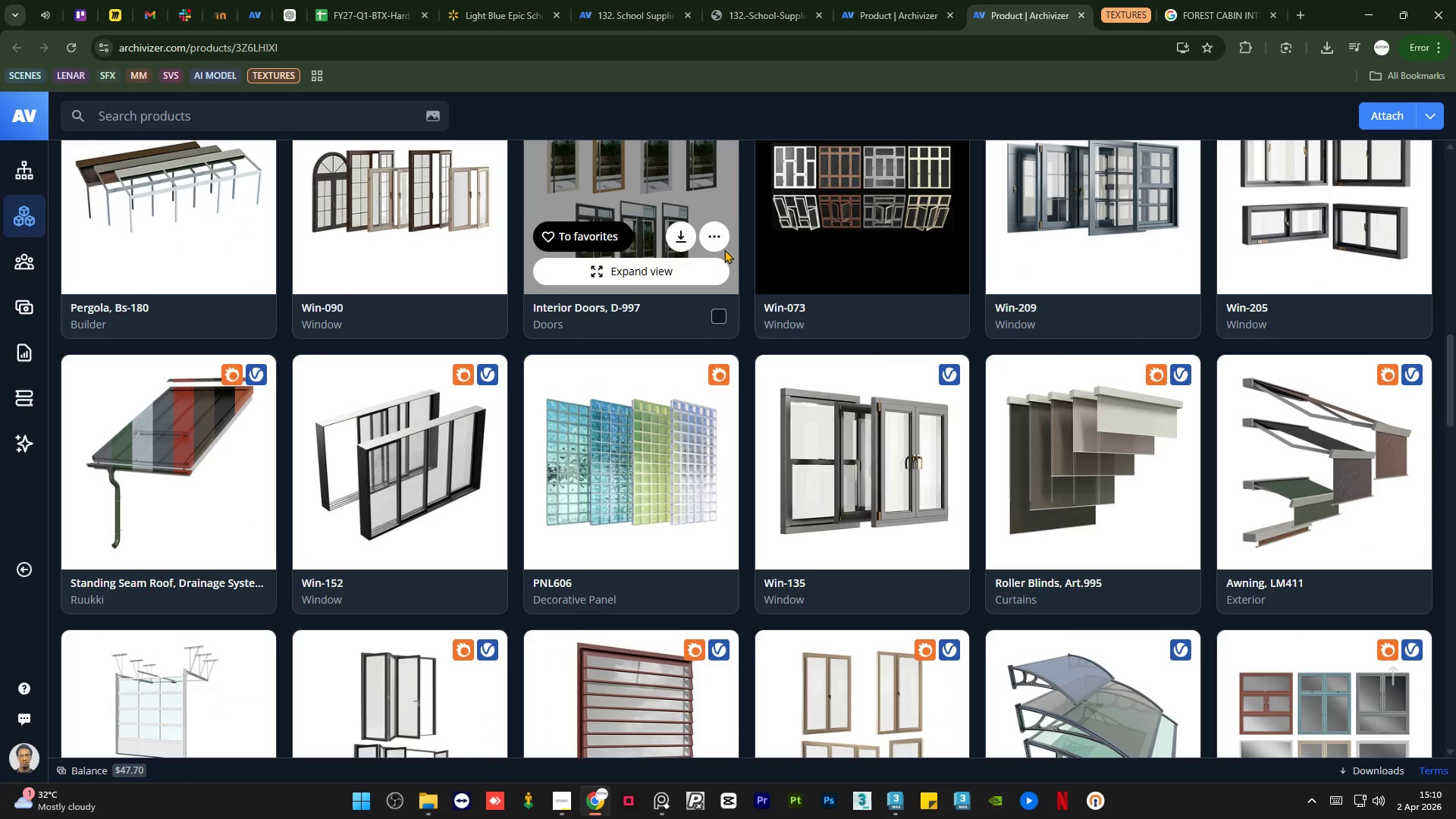 
scroll: coordinate [724, 249], scroll_direction: up, amount: 23.0
 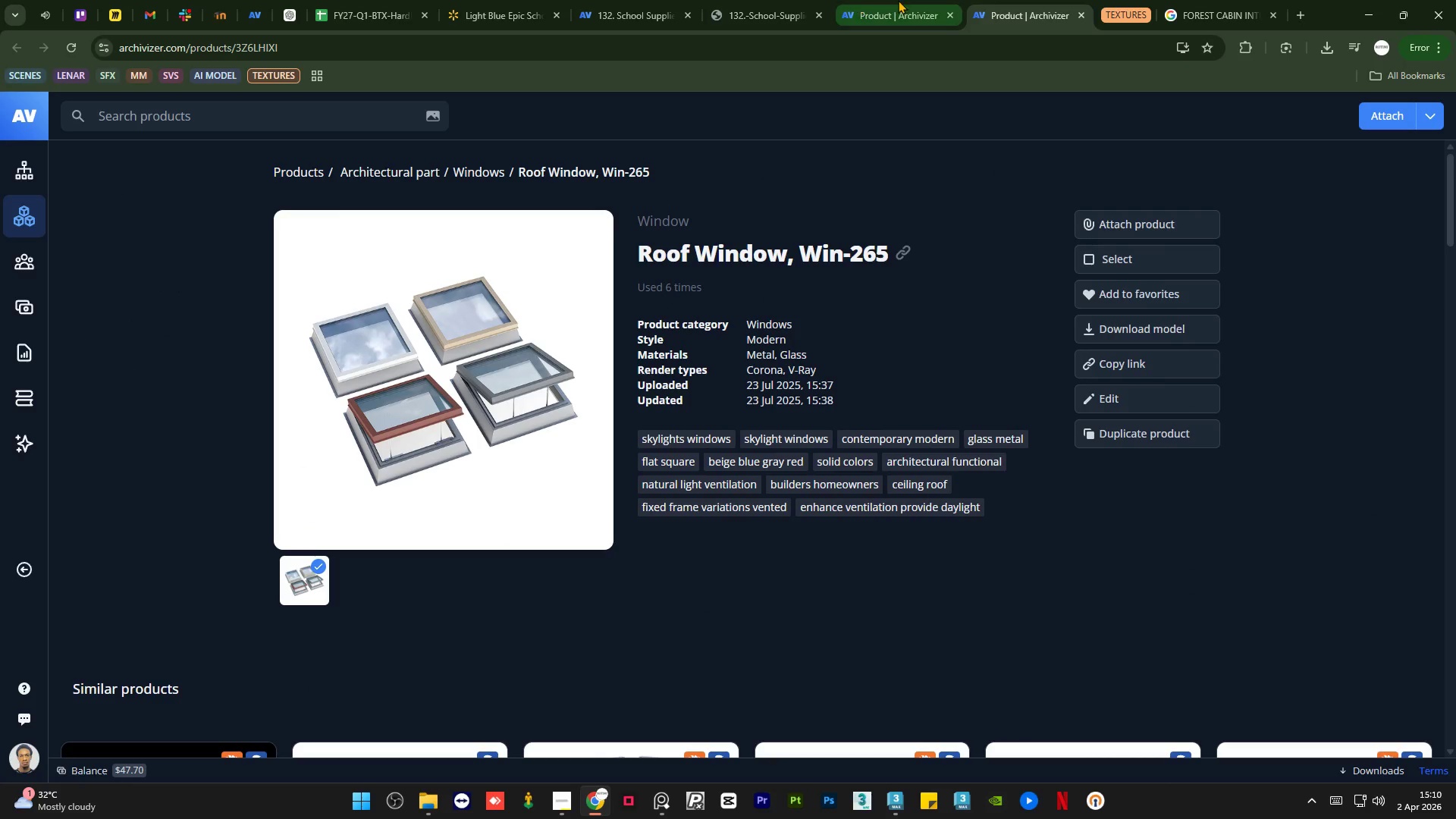 
left_click([898, 0])
 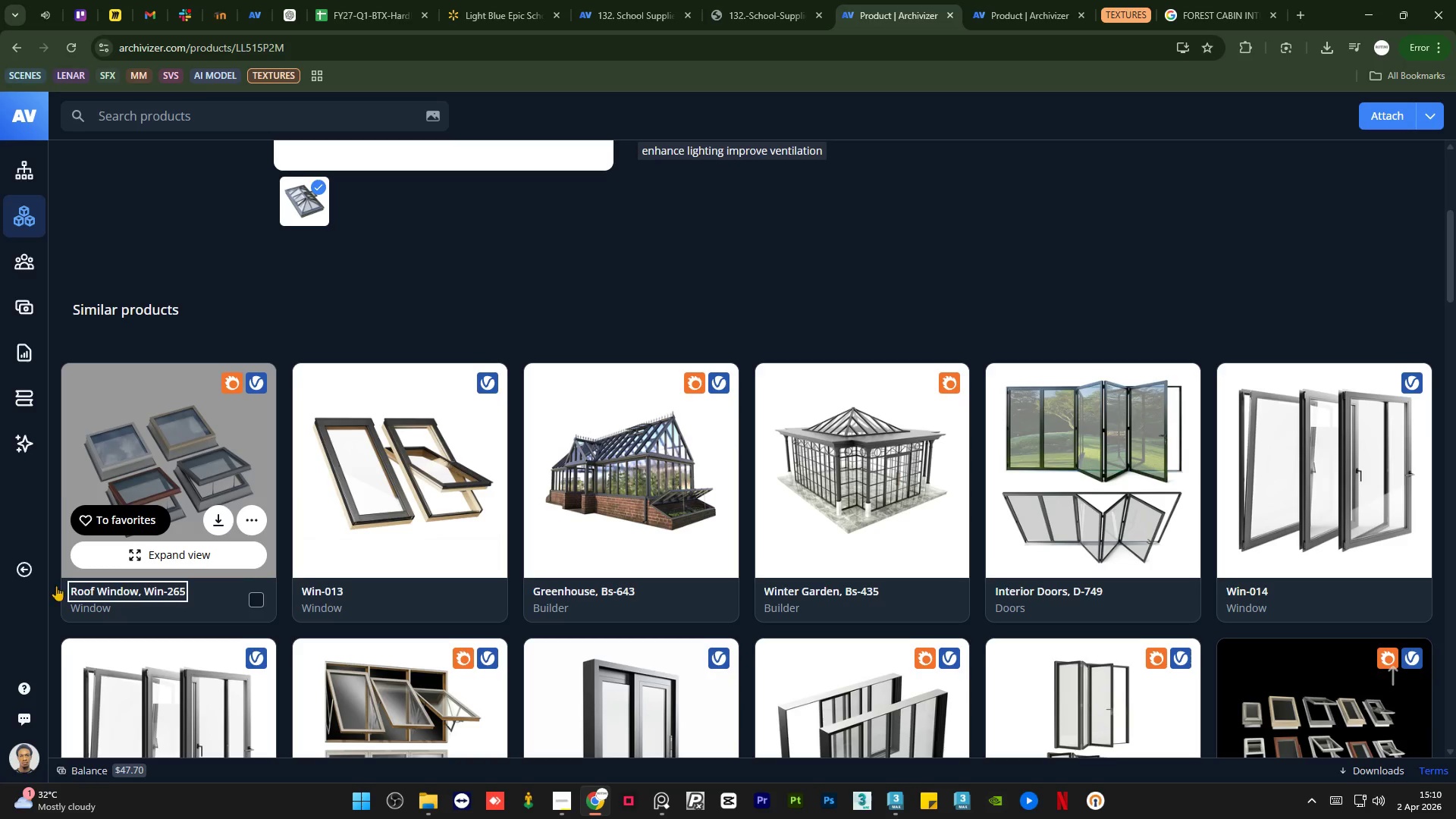 
scroll: coordinate [223, 496], scroll_direction: up, amount: 11.0
 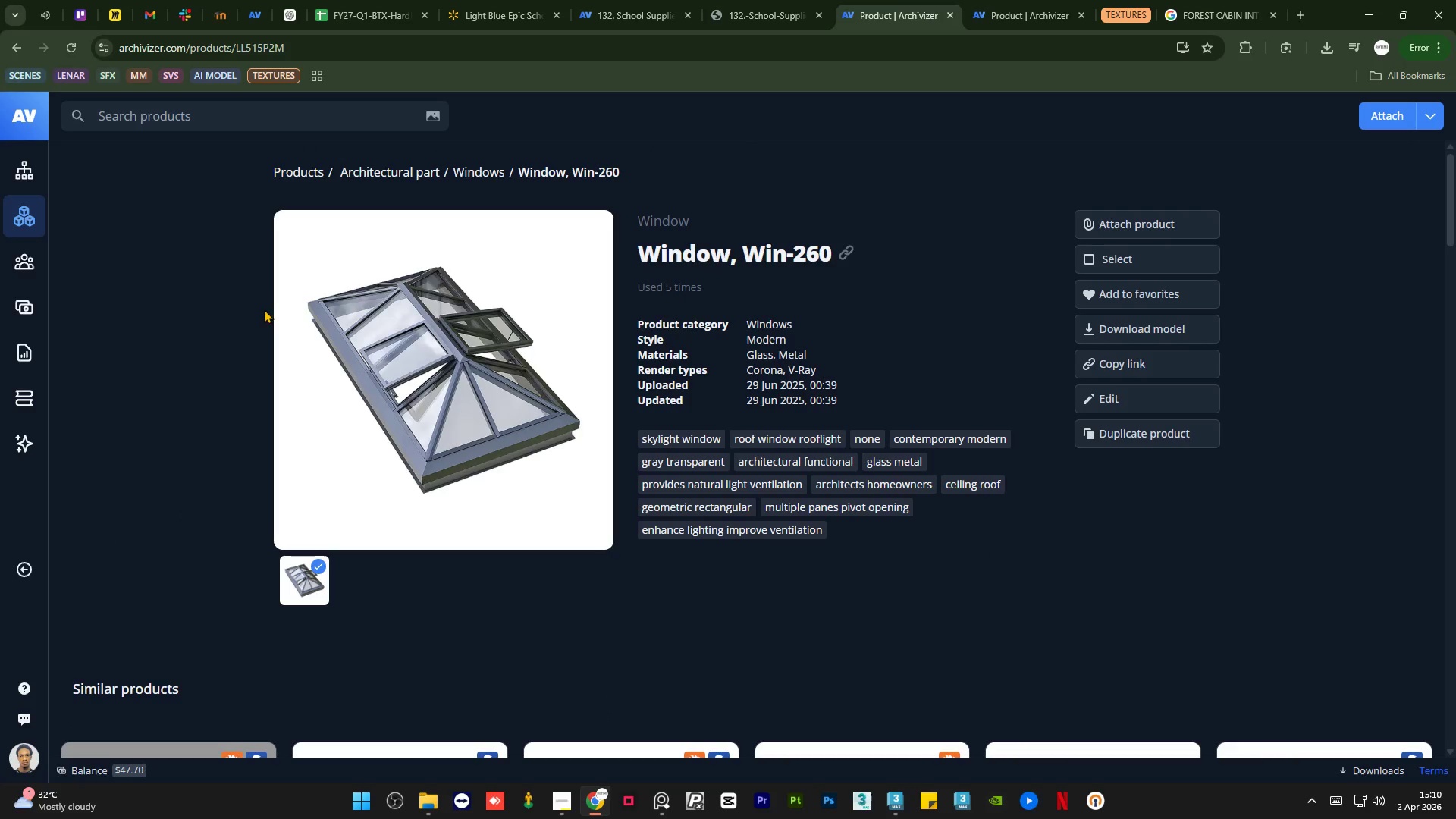 
left_click([418, 347])
 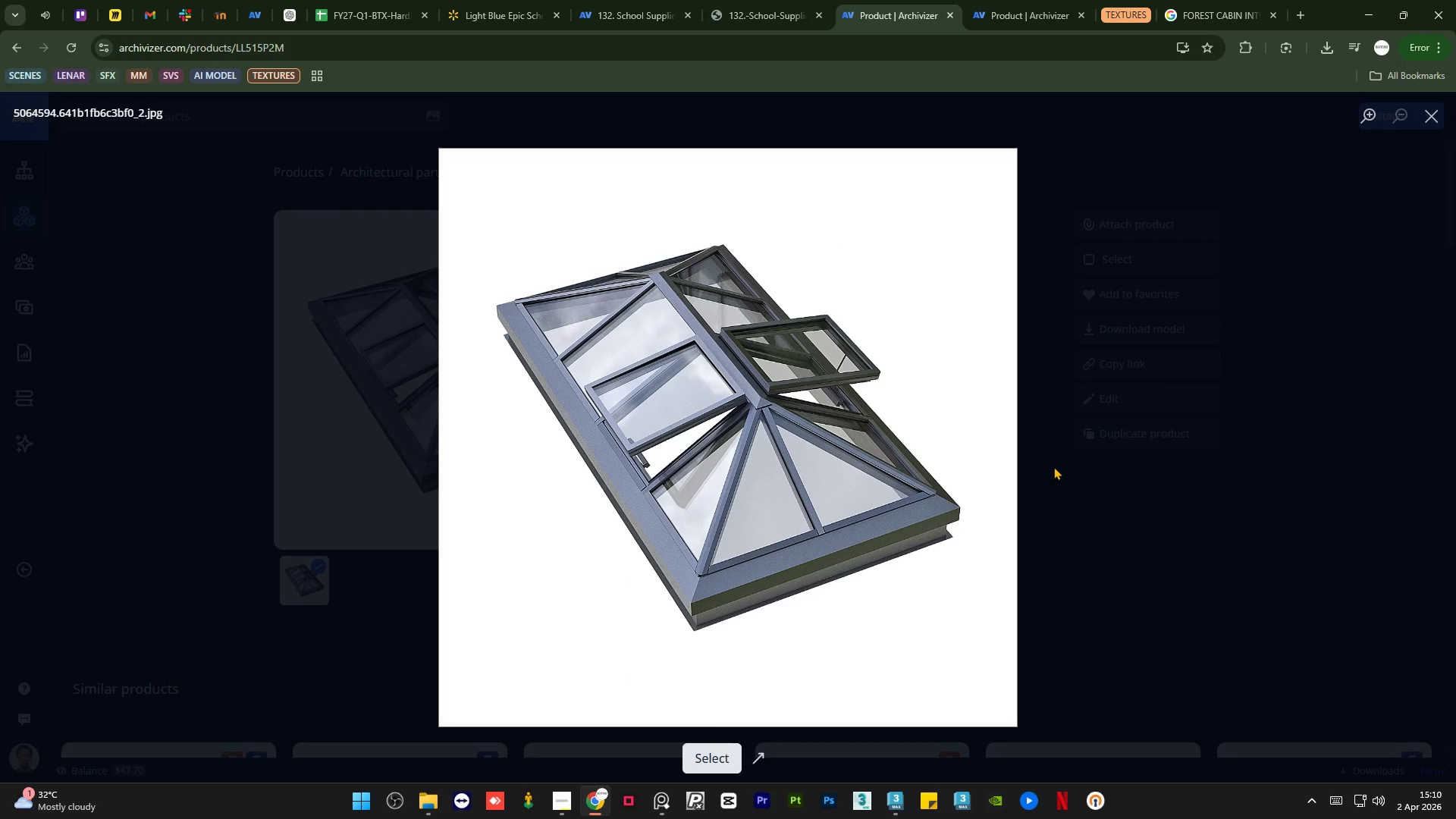 
wait(8.06)
 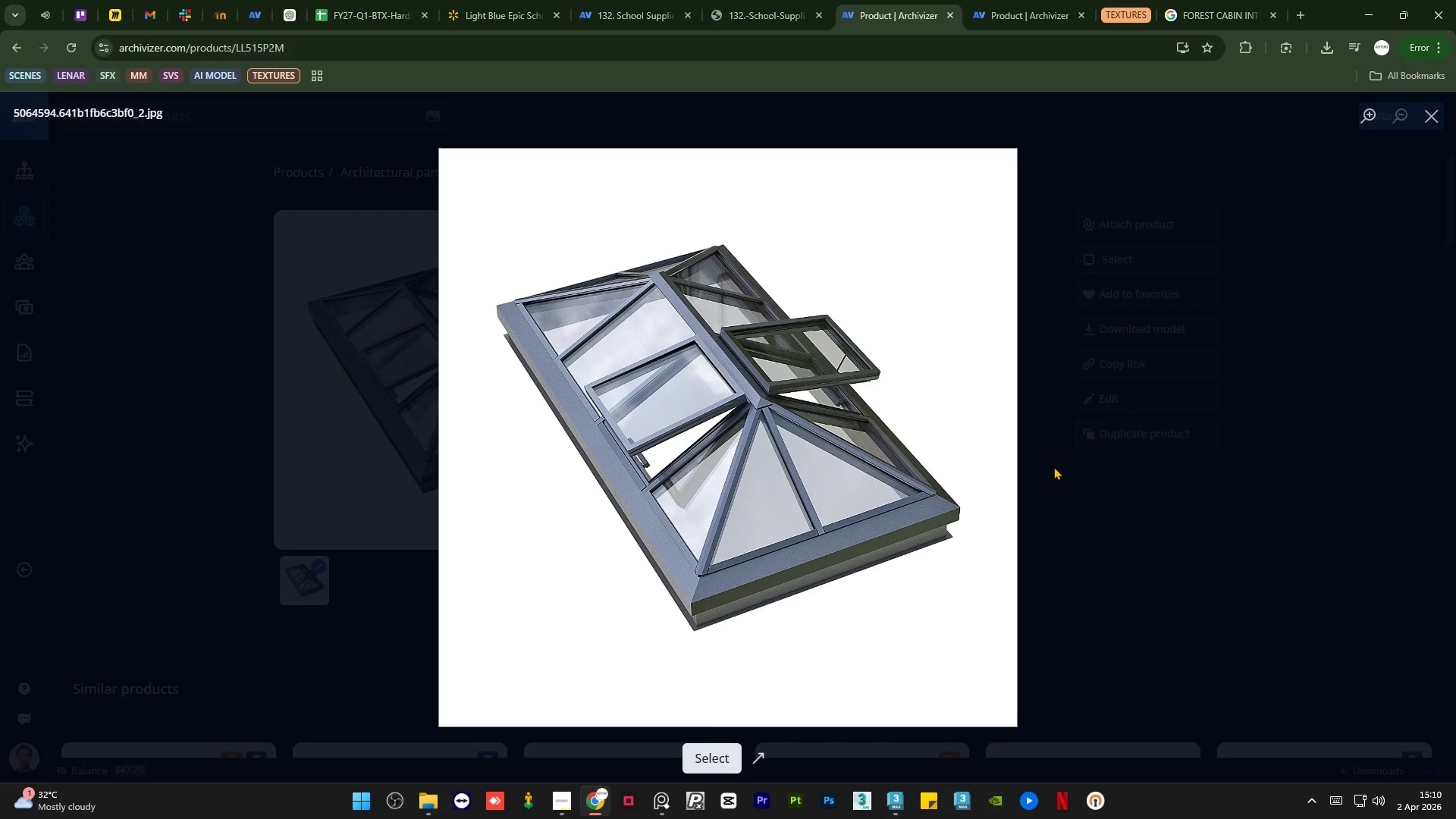 
left_click([946, 722])
 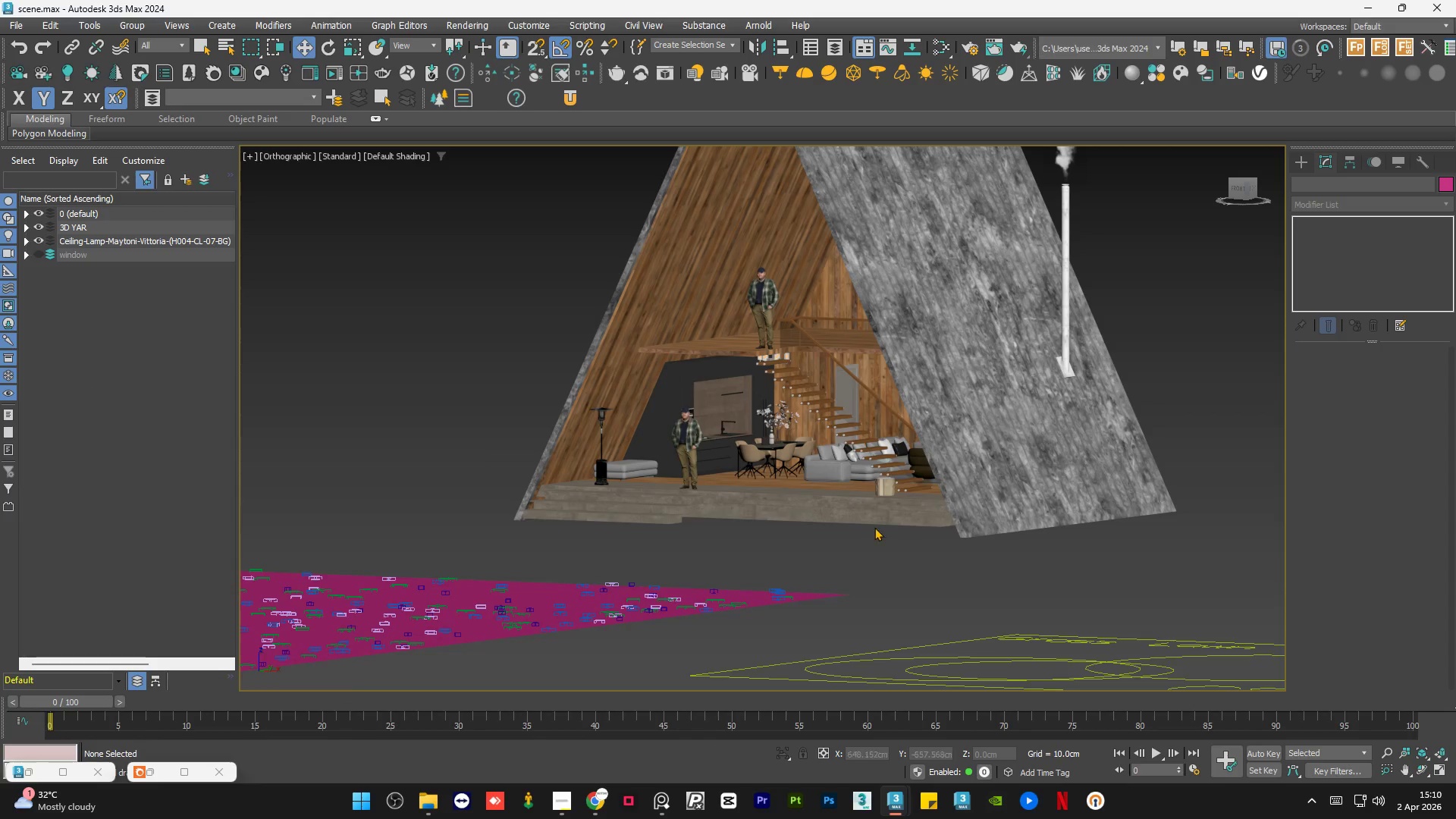 
scroll: coordinate [878, 516], scroll_direction: down, amount: 1.0
 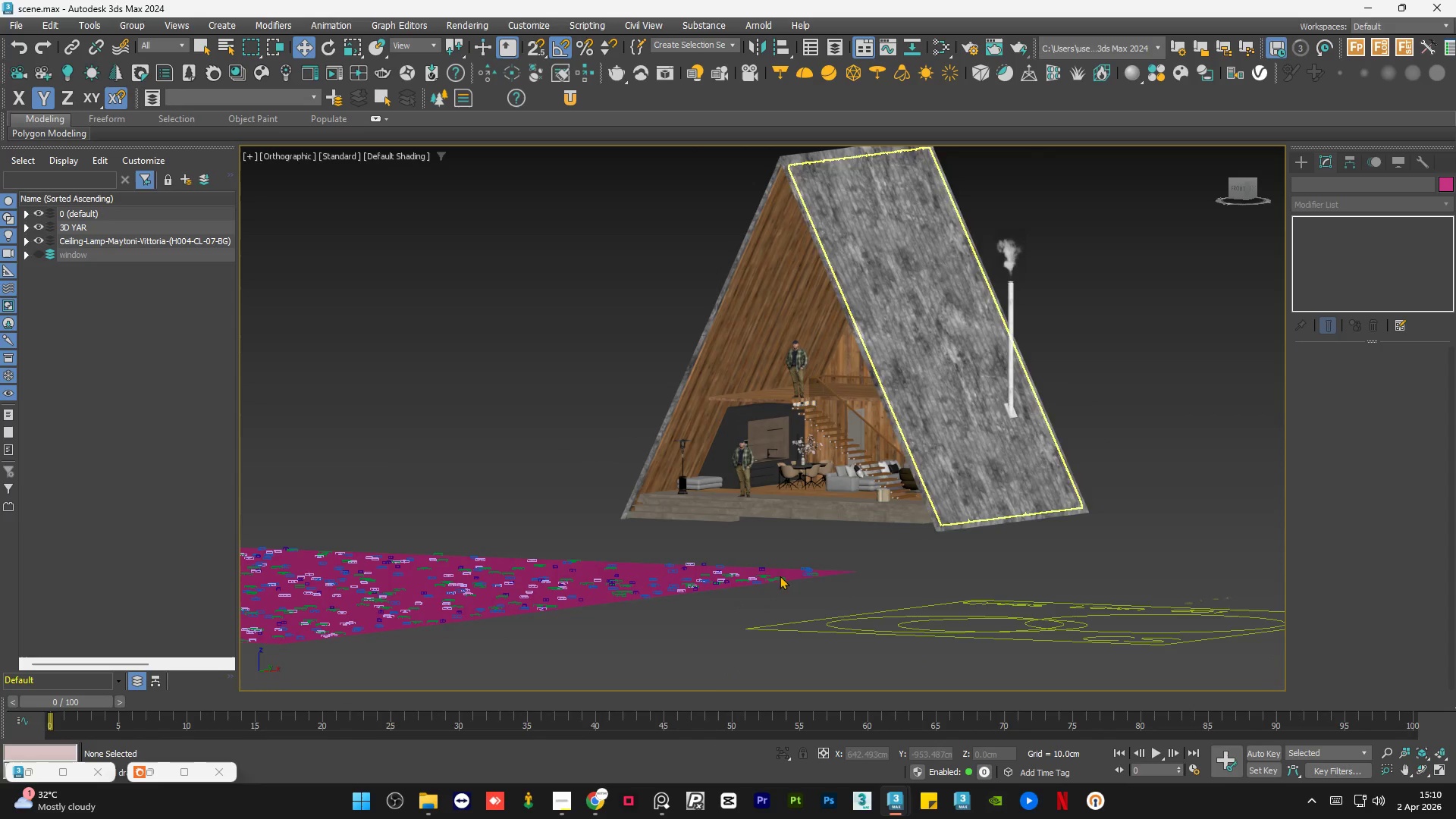 
left_click([658, 798])
 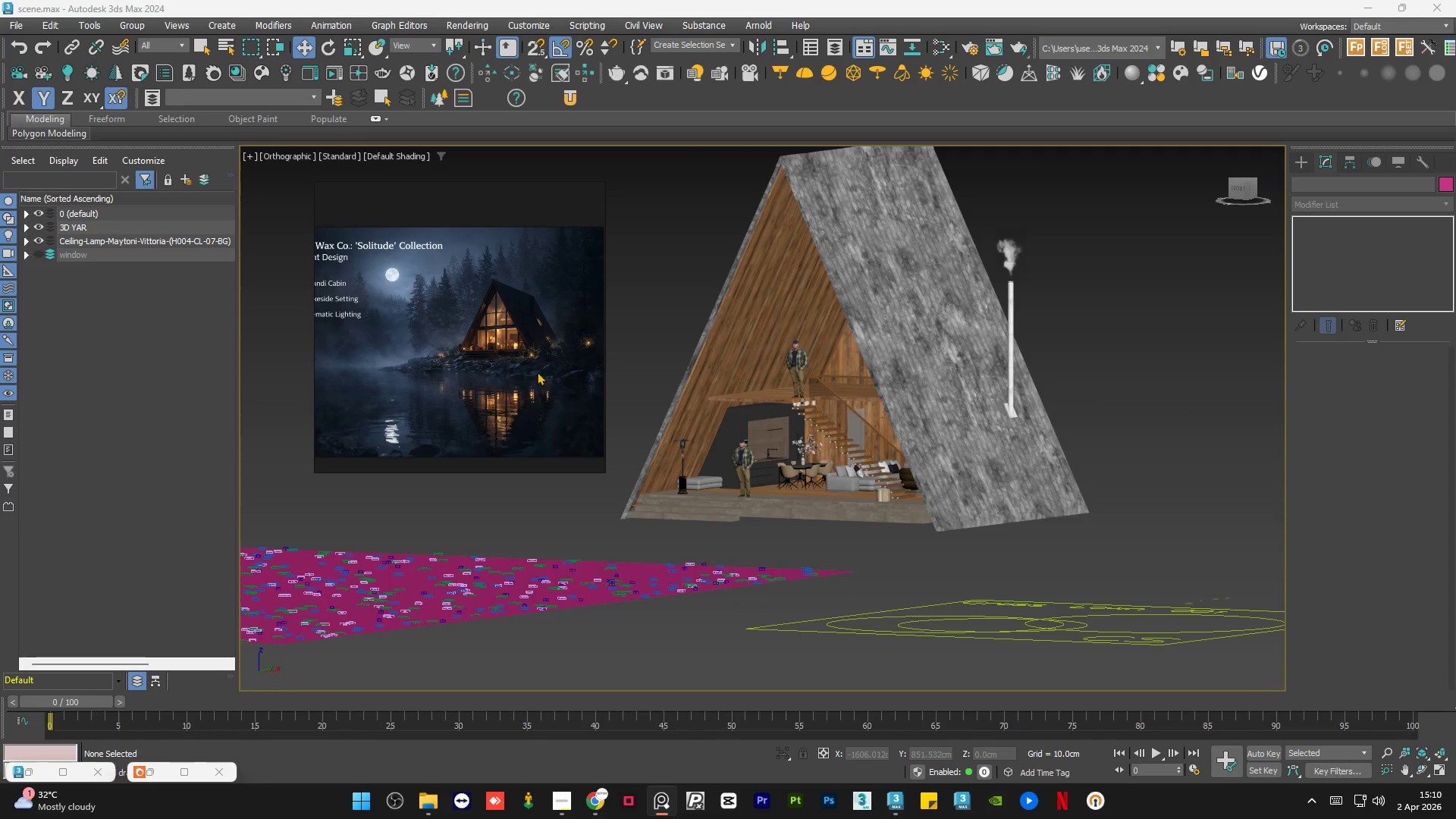 
scroll: coordinate [543, 313], scroll_direction: up, amount: 7.0
 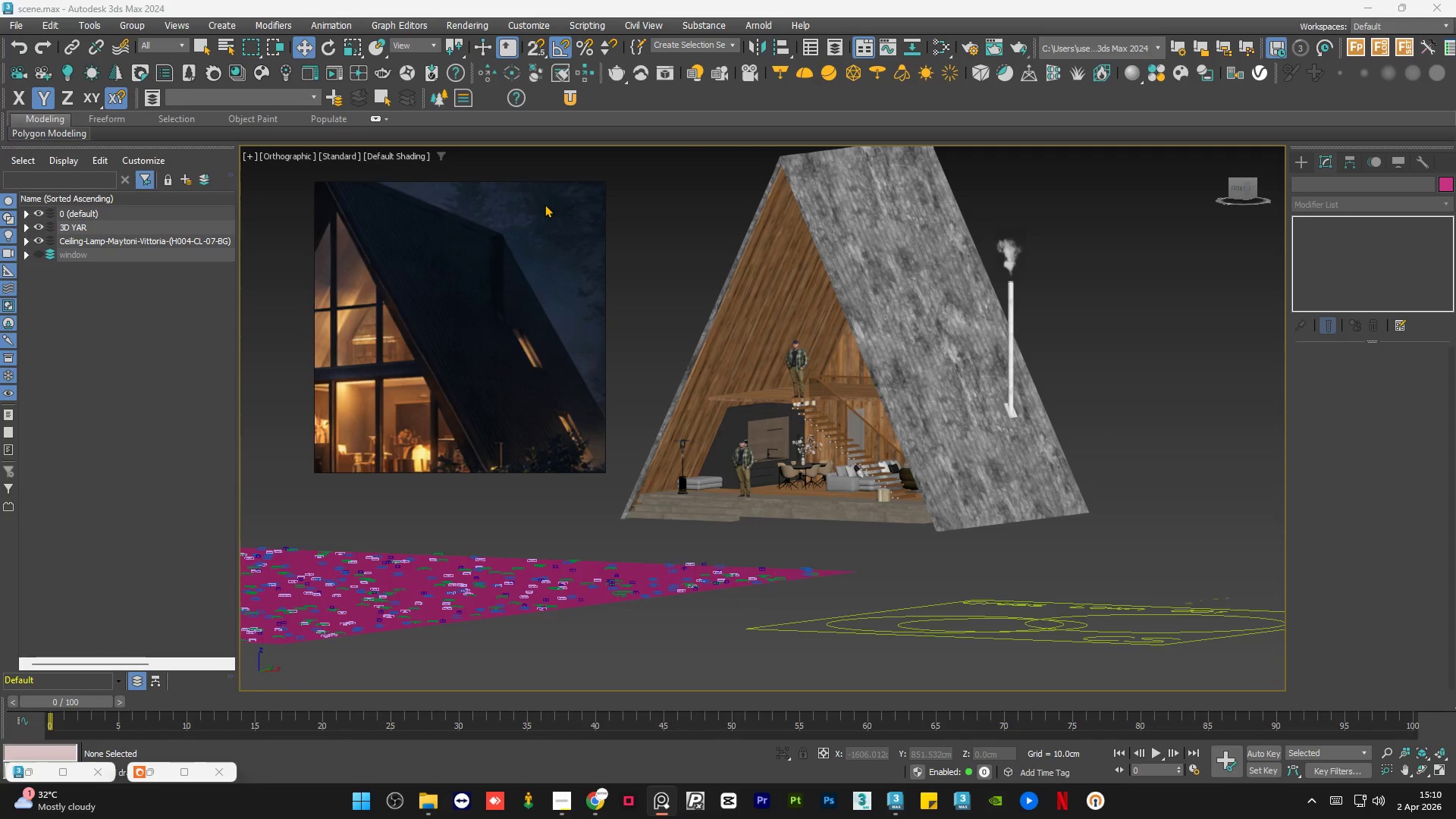 
left_click([548, 194])
 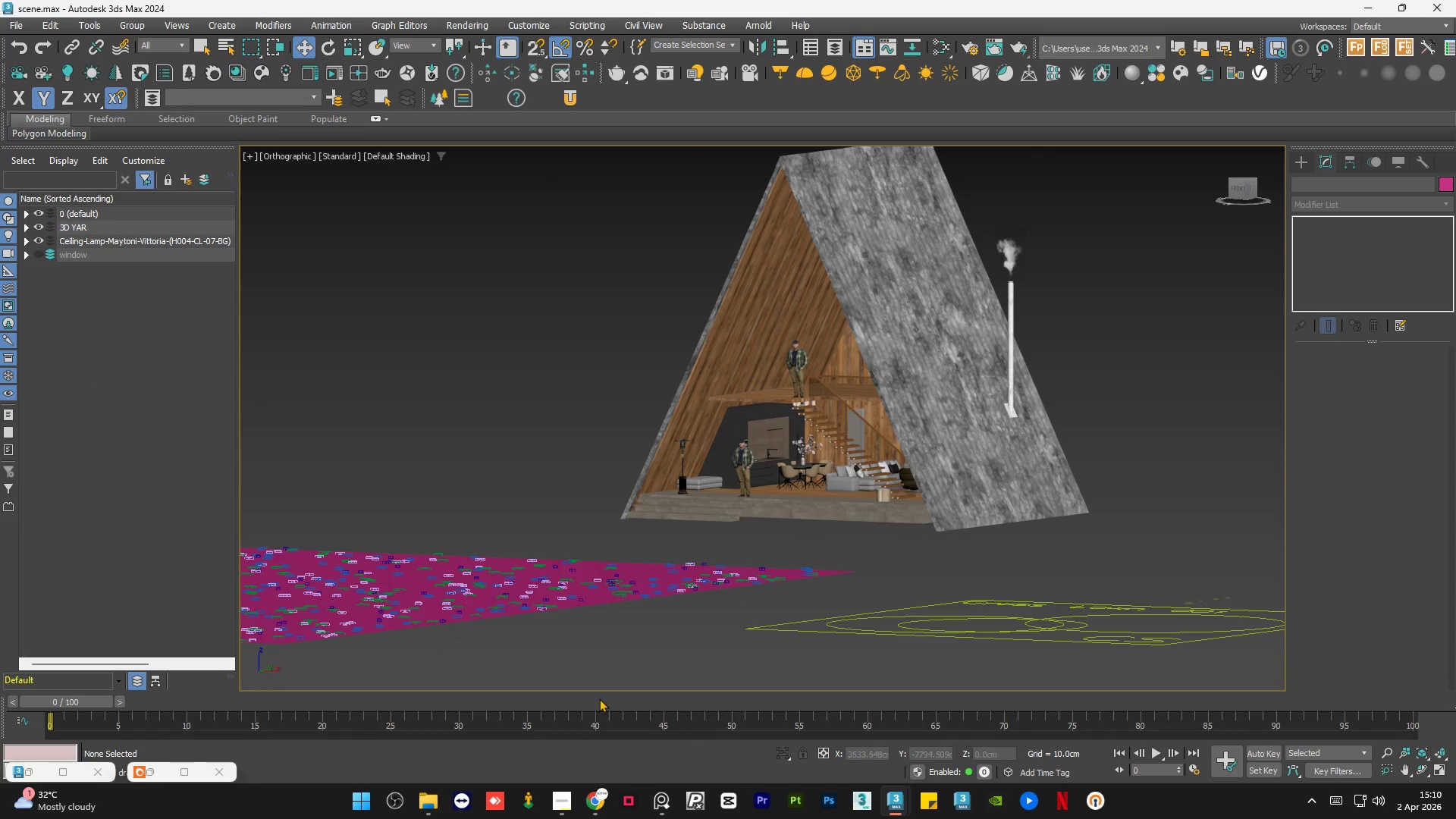 
left_click([604, 796])
 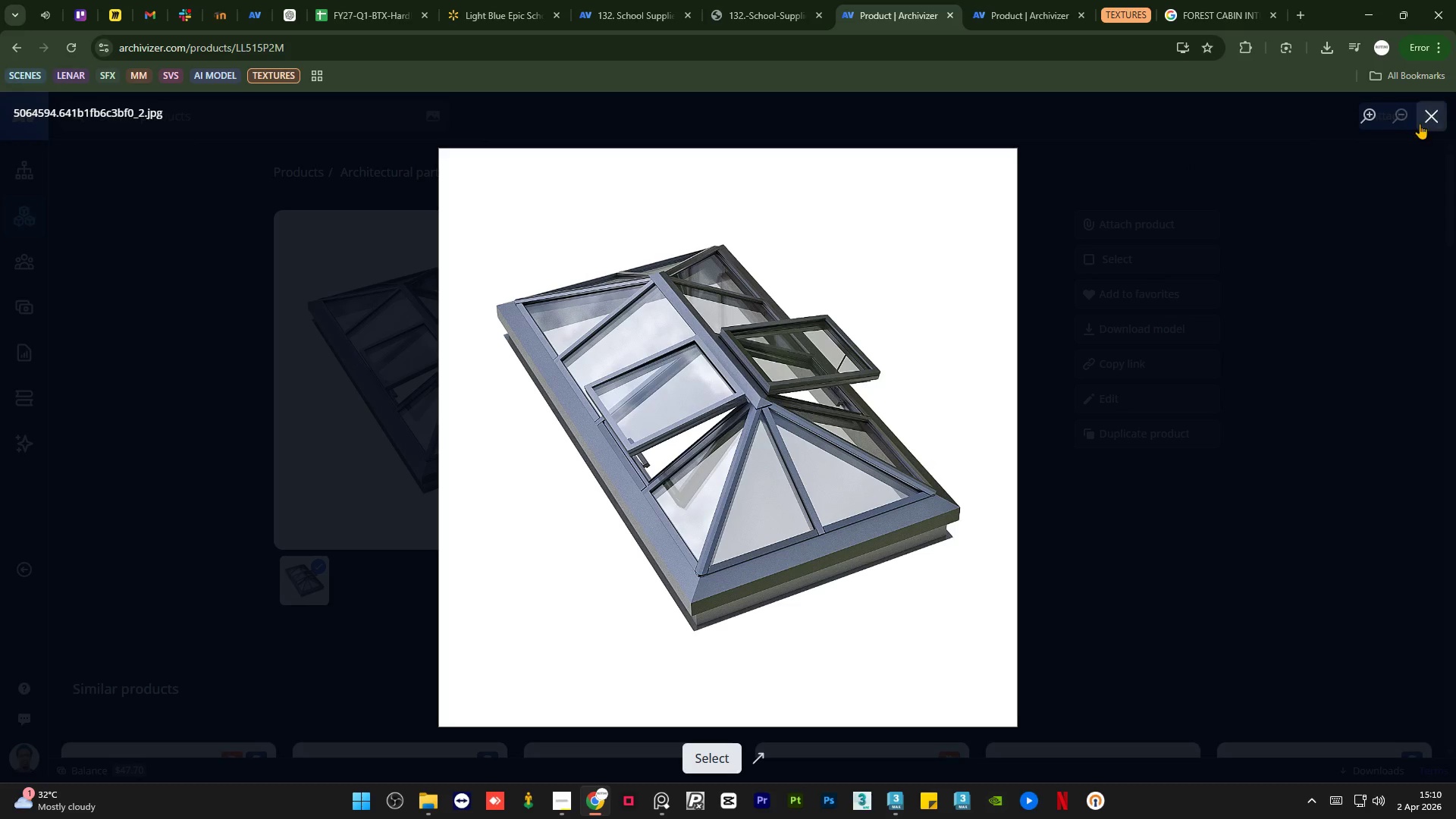 
left_click([1420, 121])
 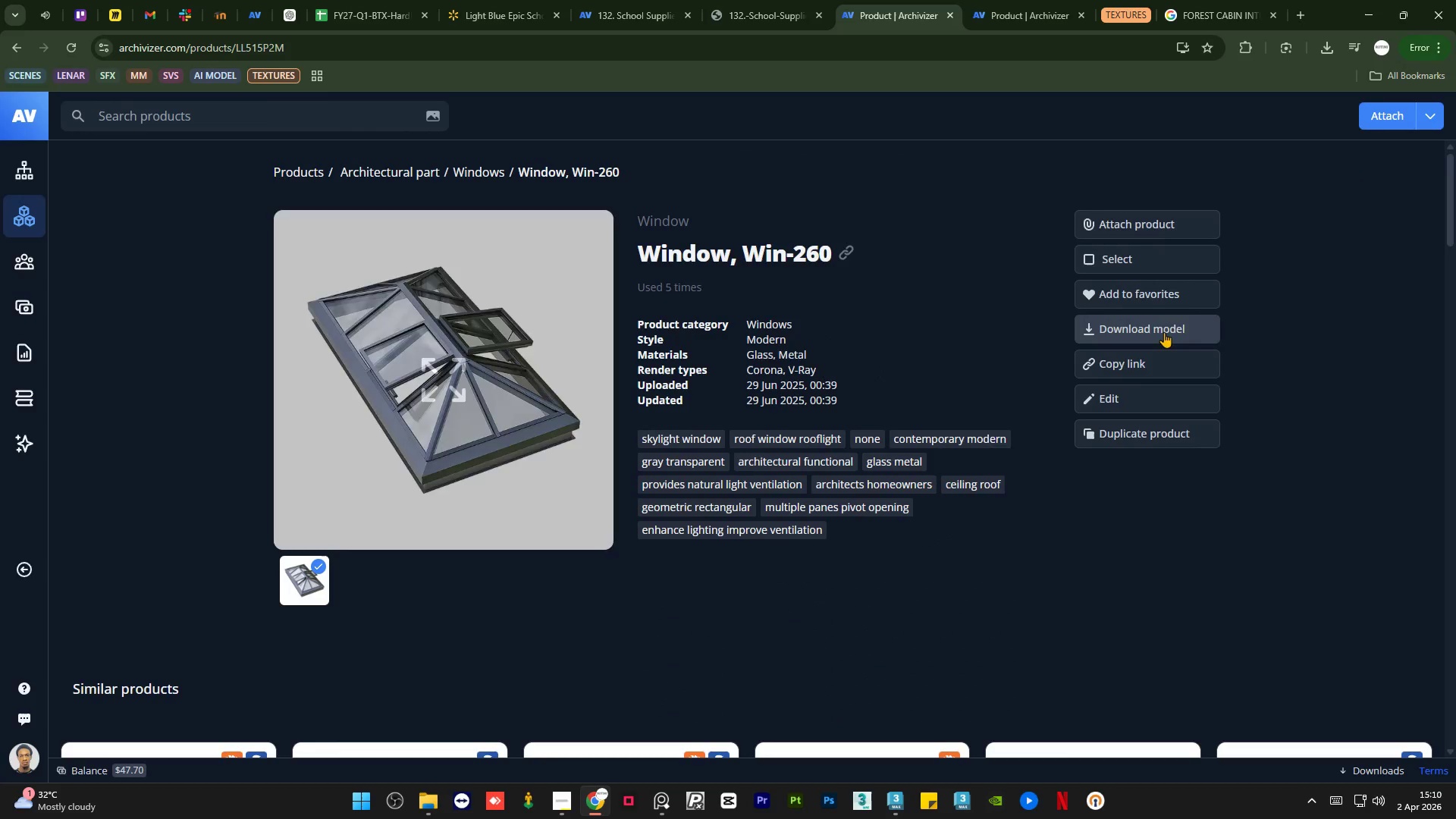 
left_click([1141, 325])
 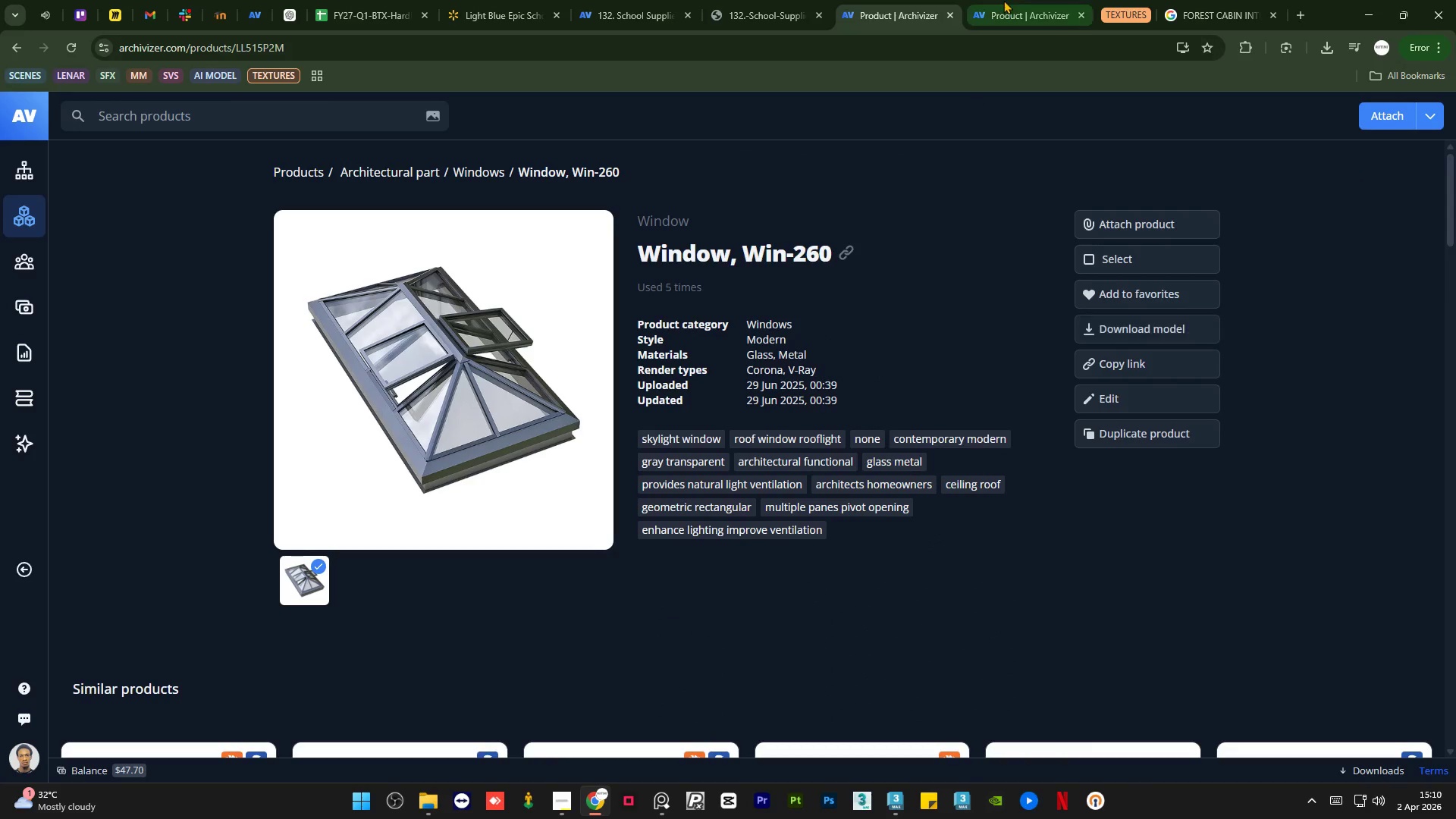 
left_click([1007, 0])
 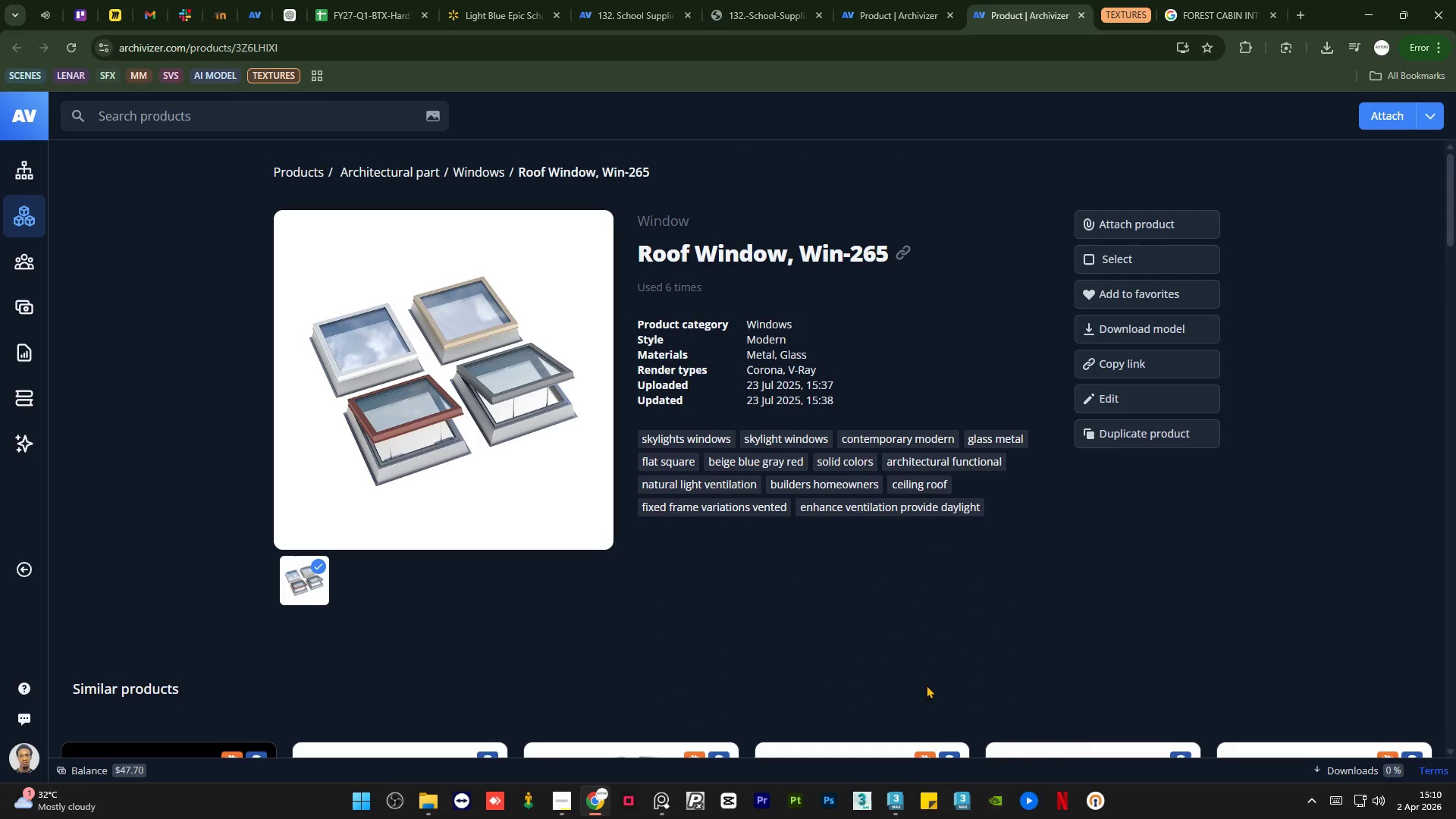 
left_click([905, 805])
 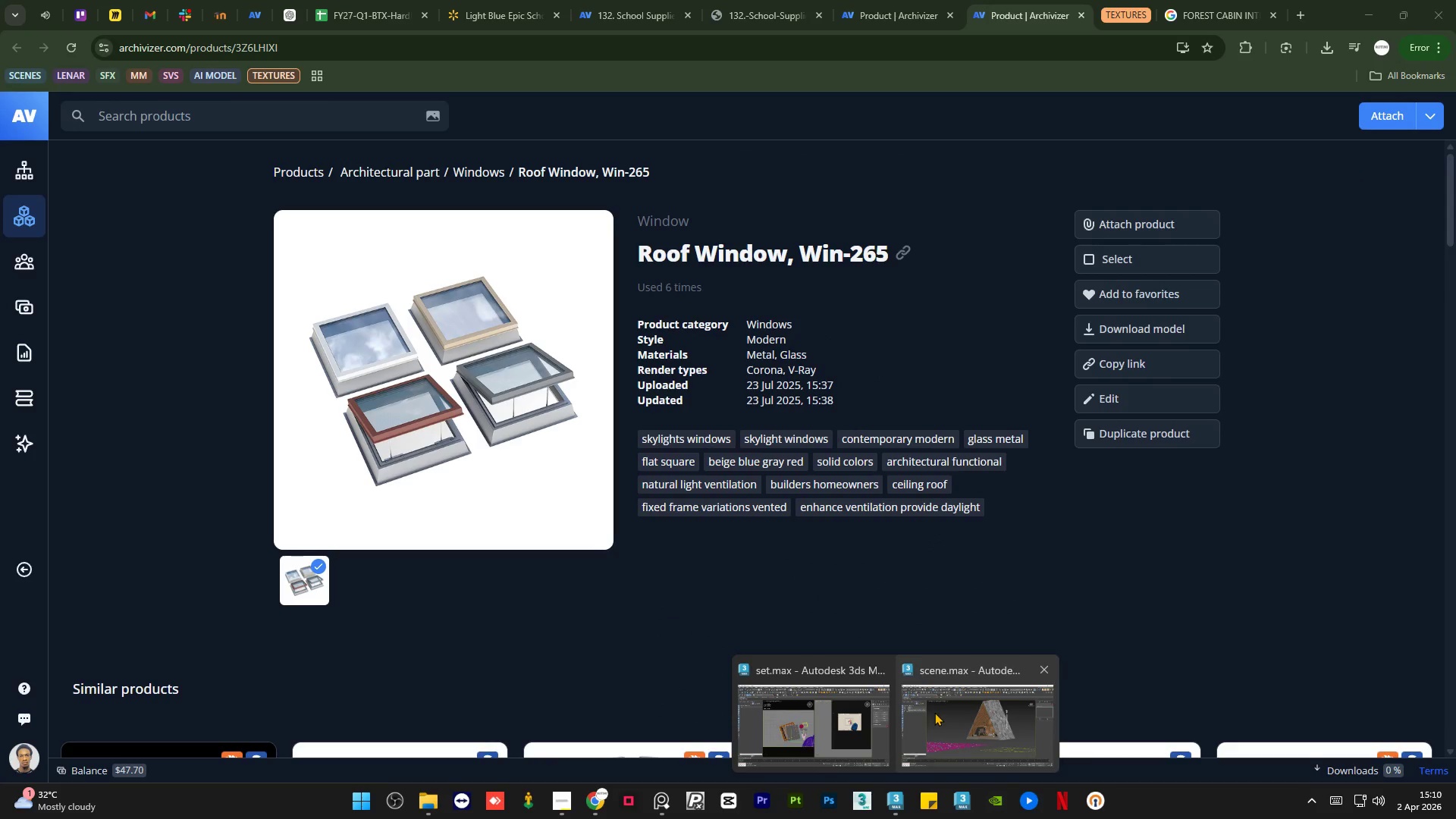 
left_click([934, 712])
 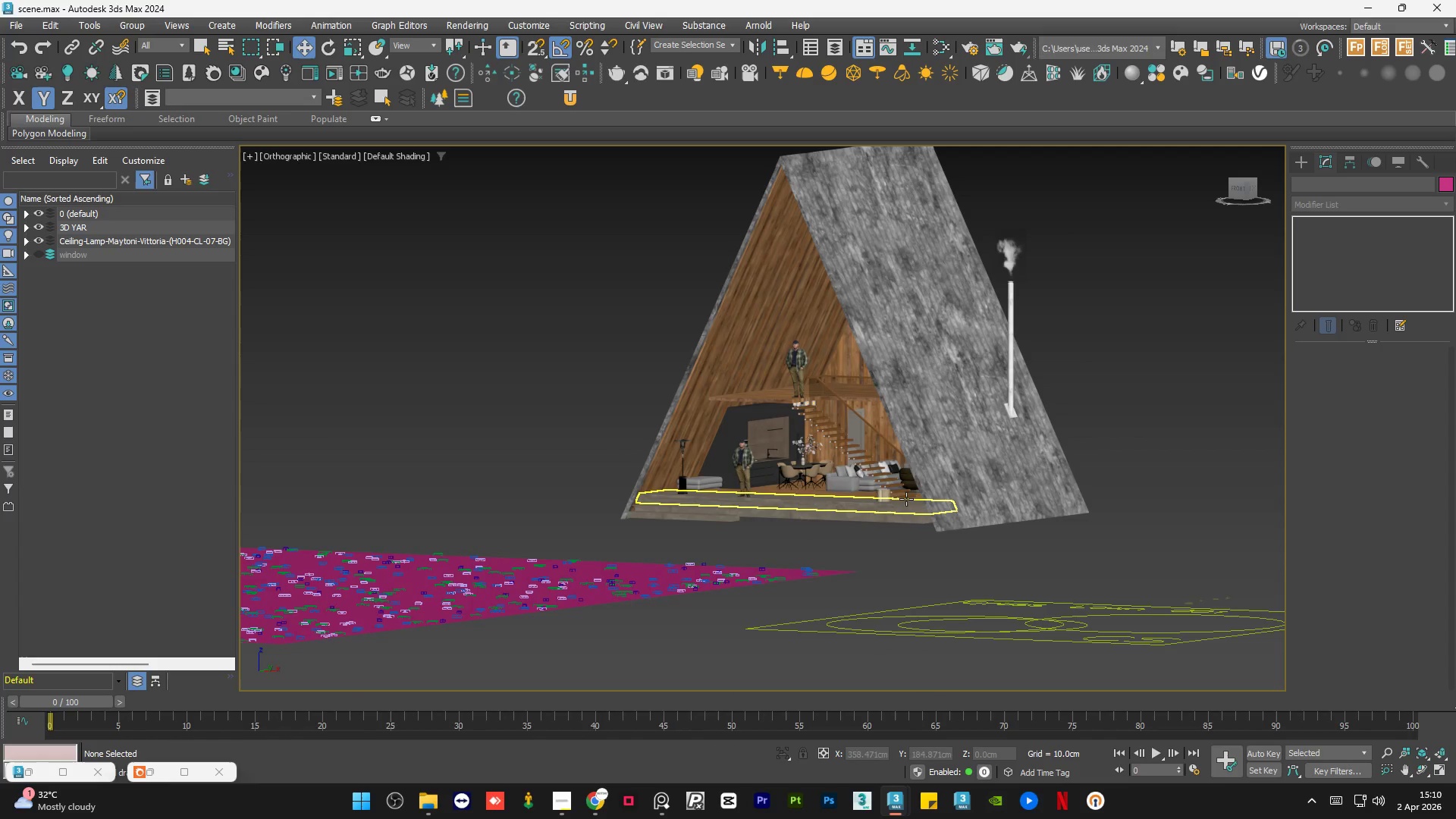 
hold_key(key=AltLeft, duration=0.69)
 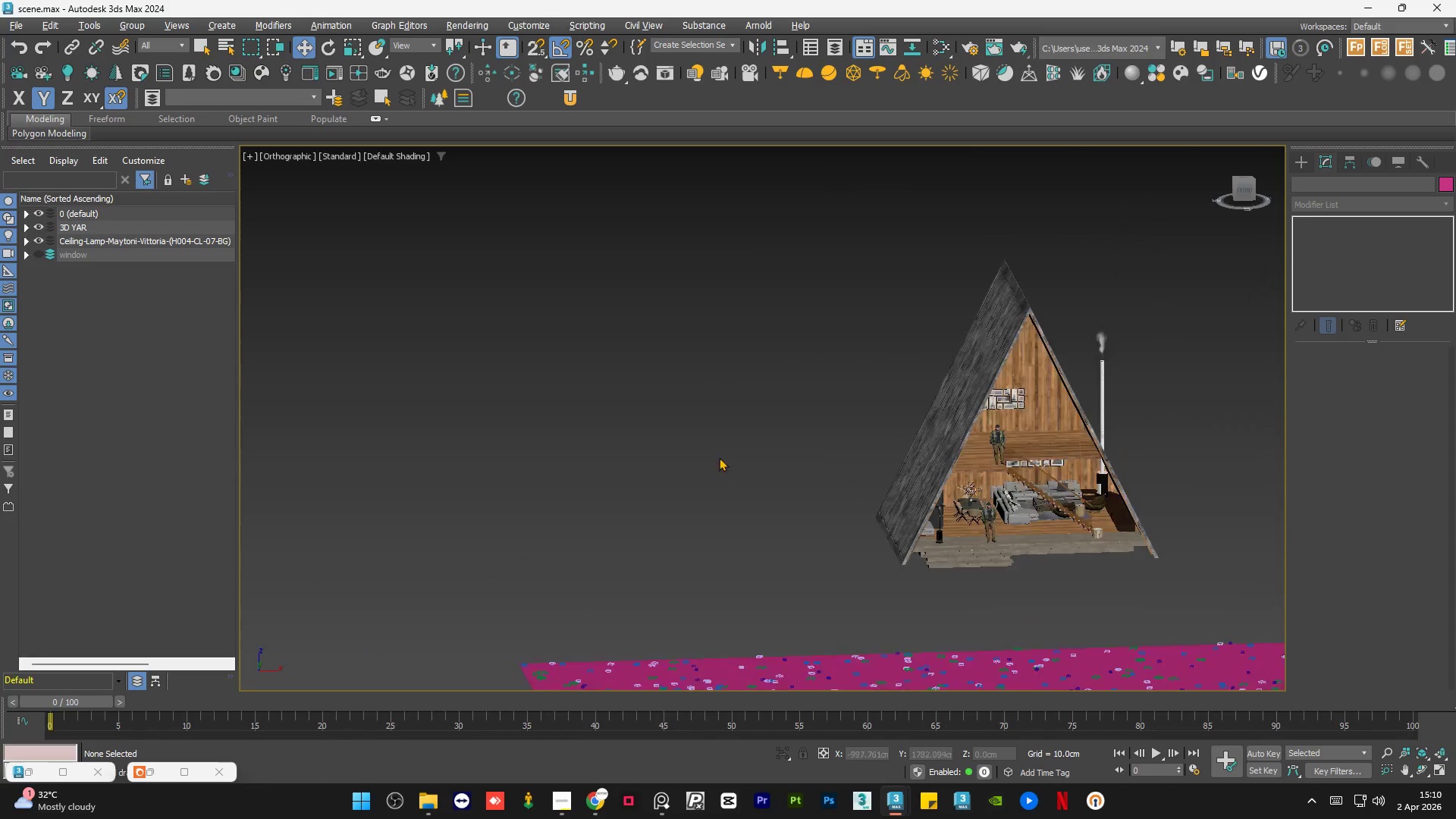 
hold_key(key=AltLeft, duration=1.5)
 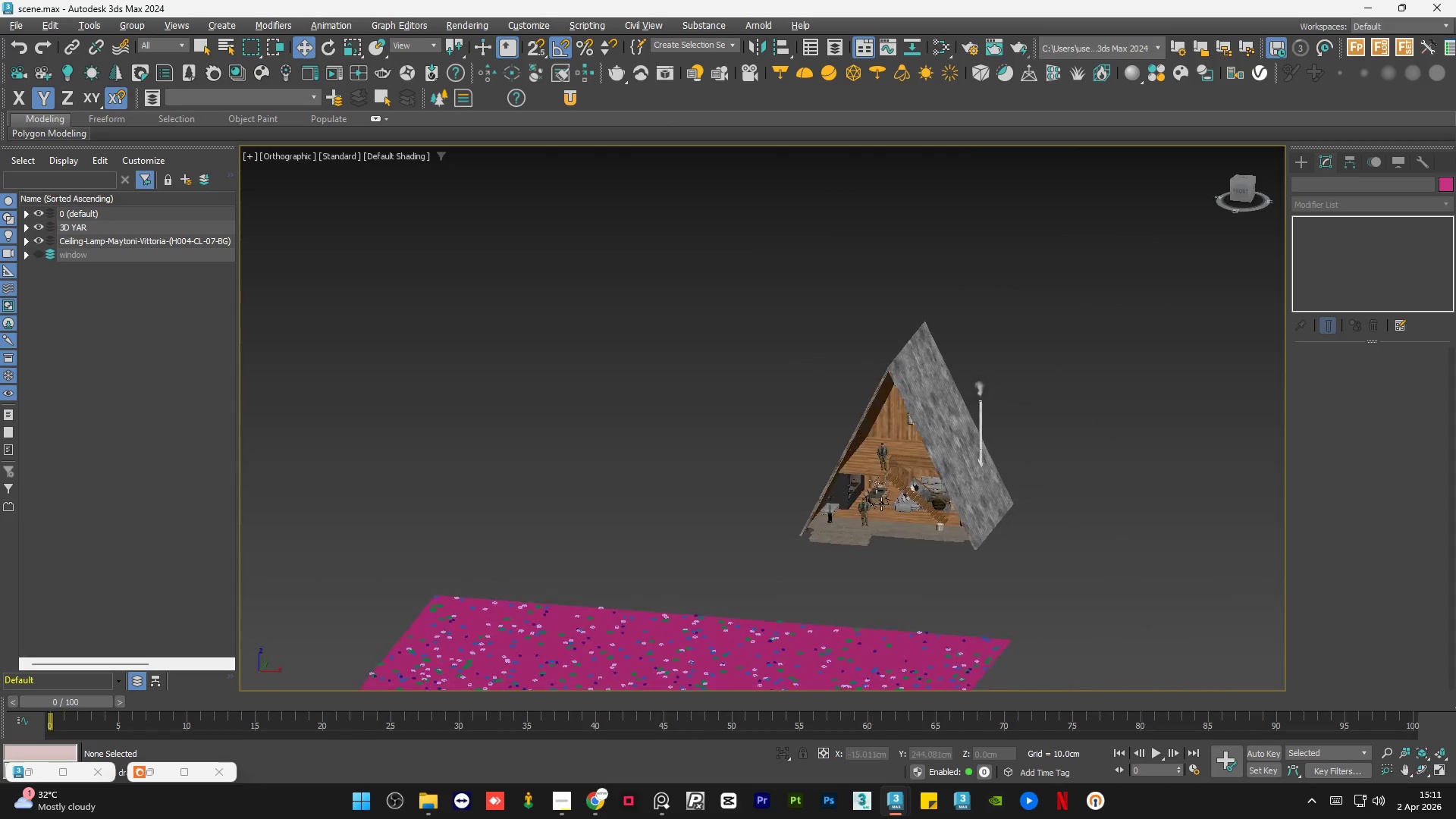 
scroll: coordinate [722, 457], scroll_direction: down, amount: 2.0
 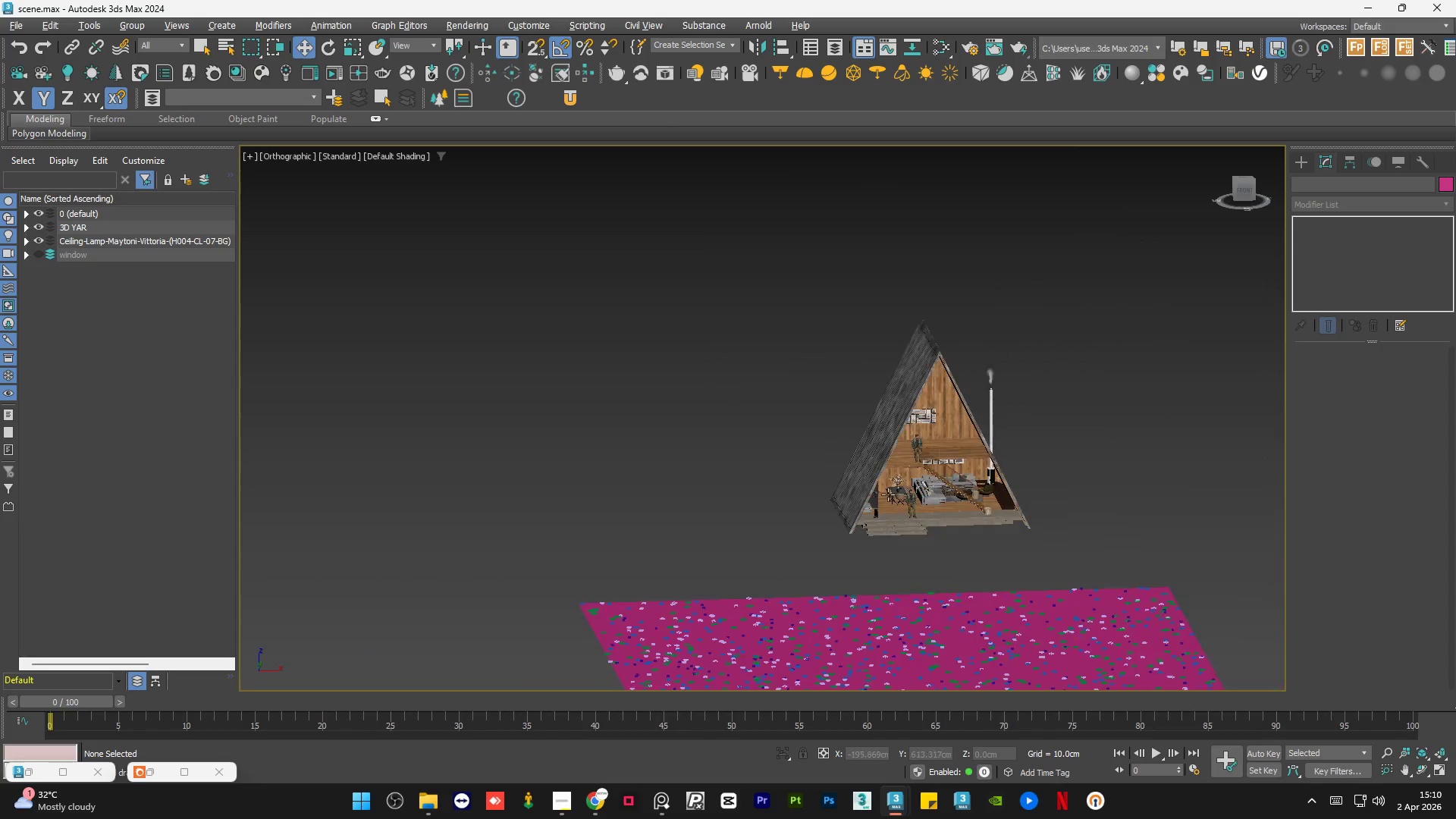 
hold_key(key=AltLeft, duration=1.51)
 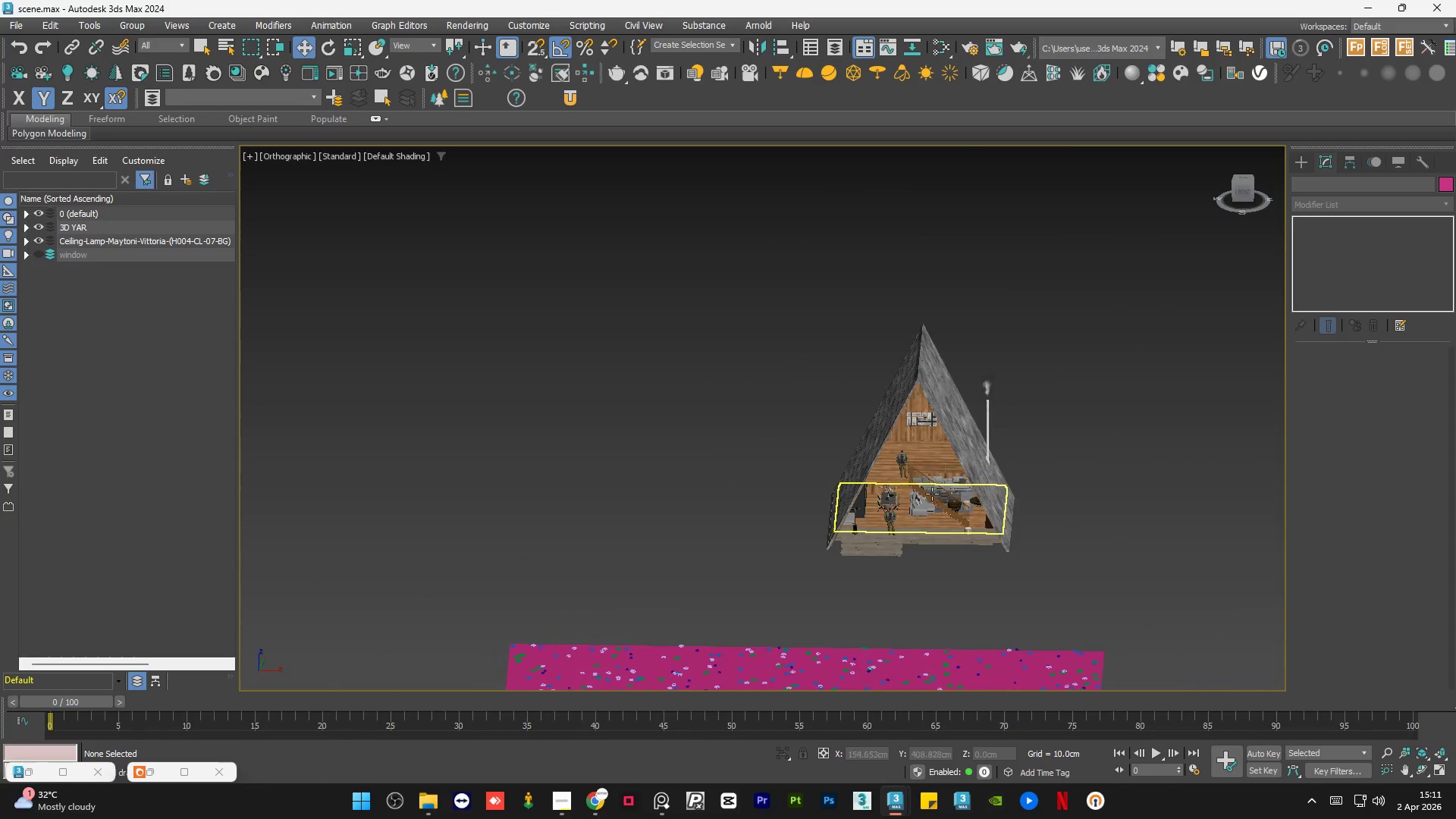 
hold_key(key=AltLeft, duration=0.91)
scroll: coordinate [1028, 460], scroll_direction: up, amount: 6.0
 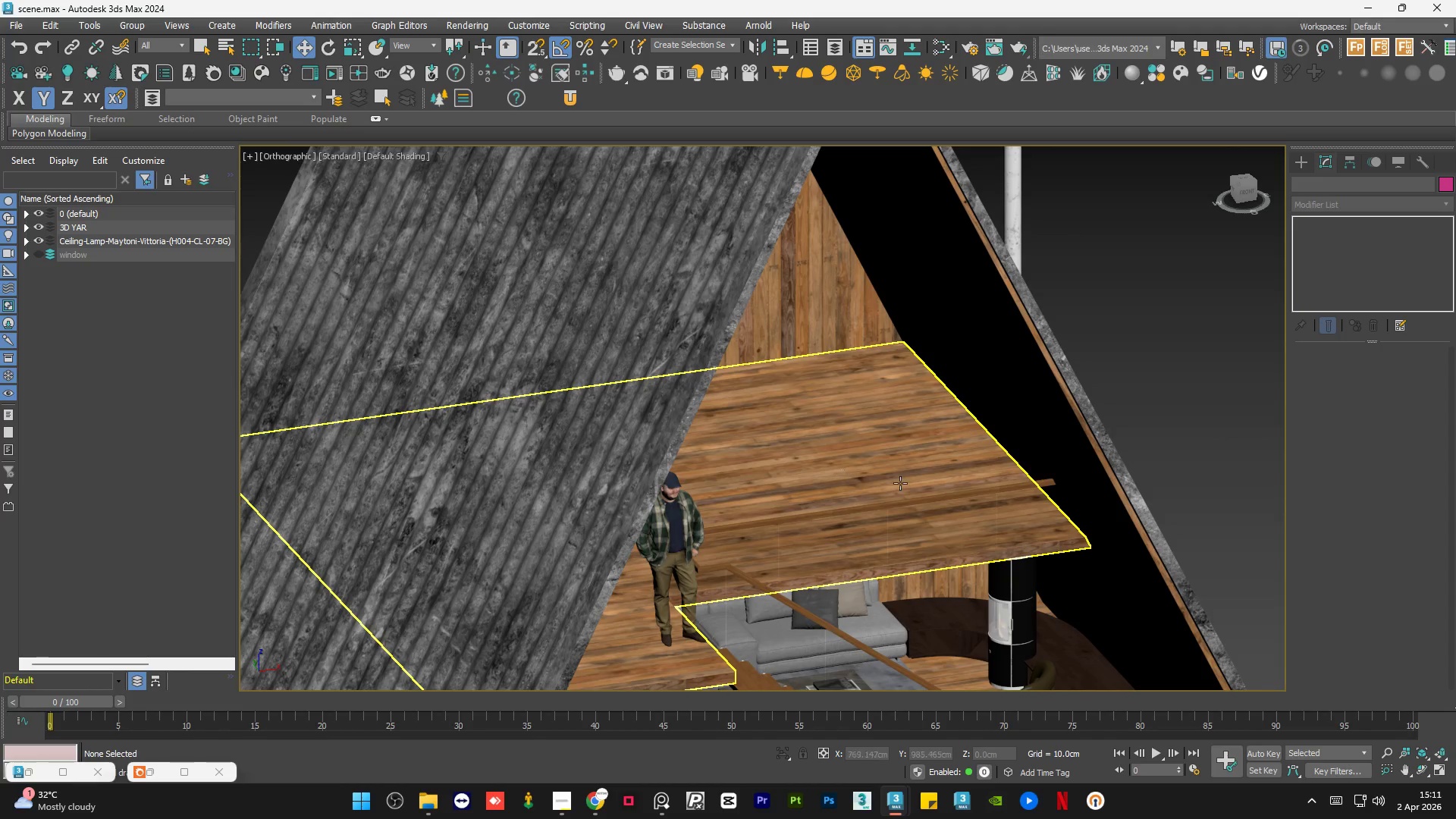 
hold_key(key=AltLeft, duration=0.91)
 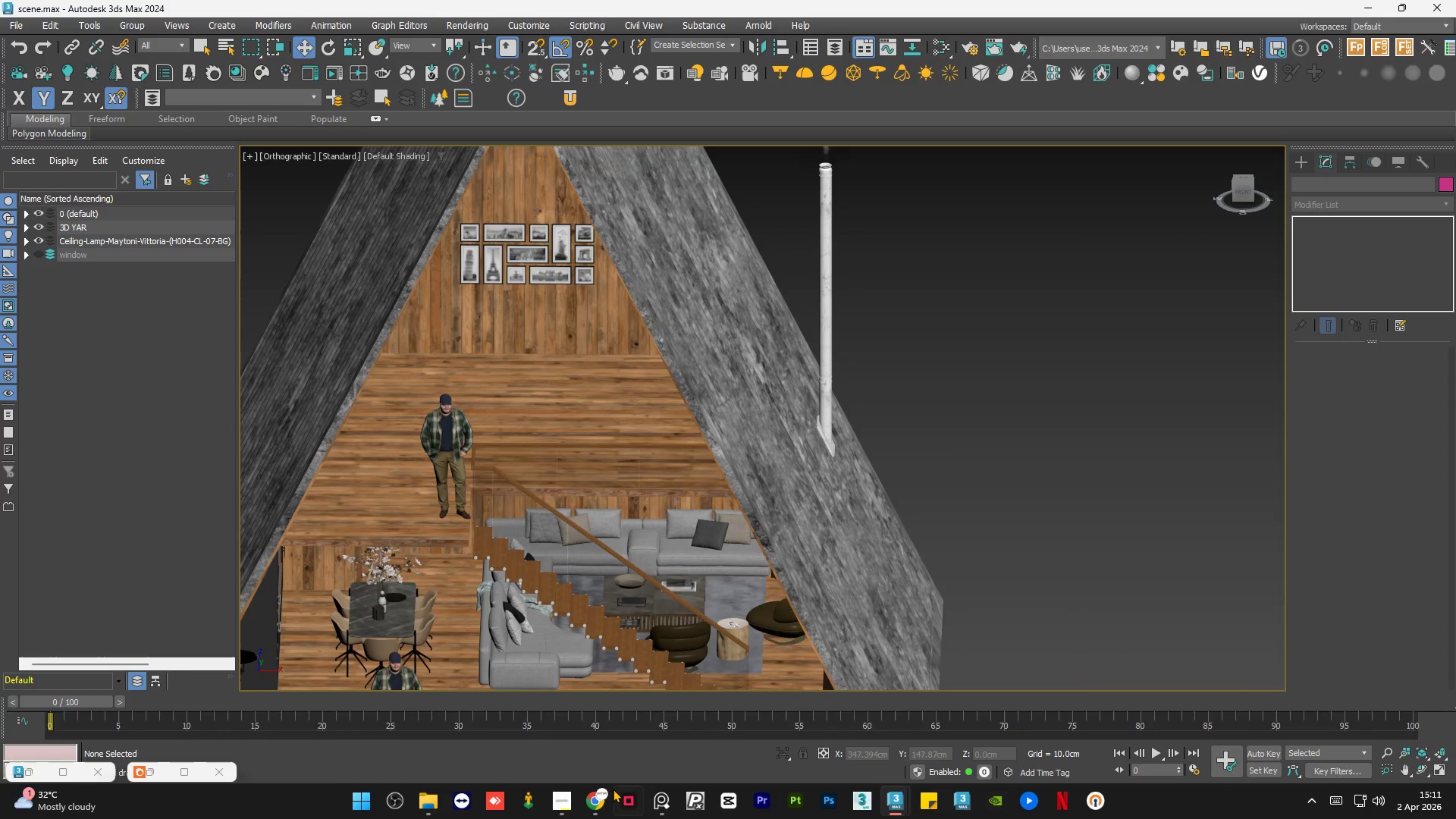 
scroll: coordinate [931, 475], scroll_direction: down, amount: 1.0
 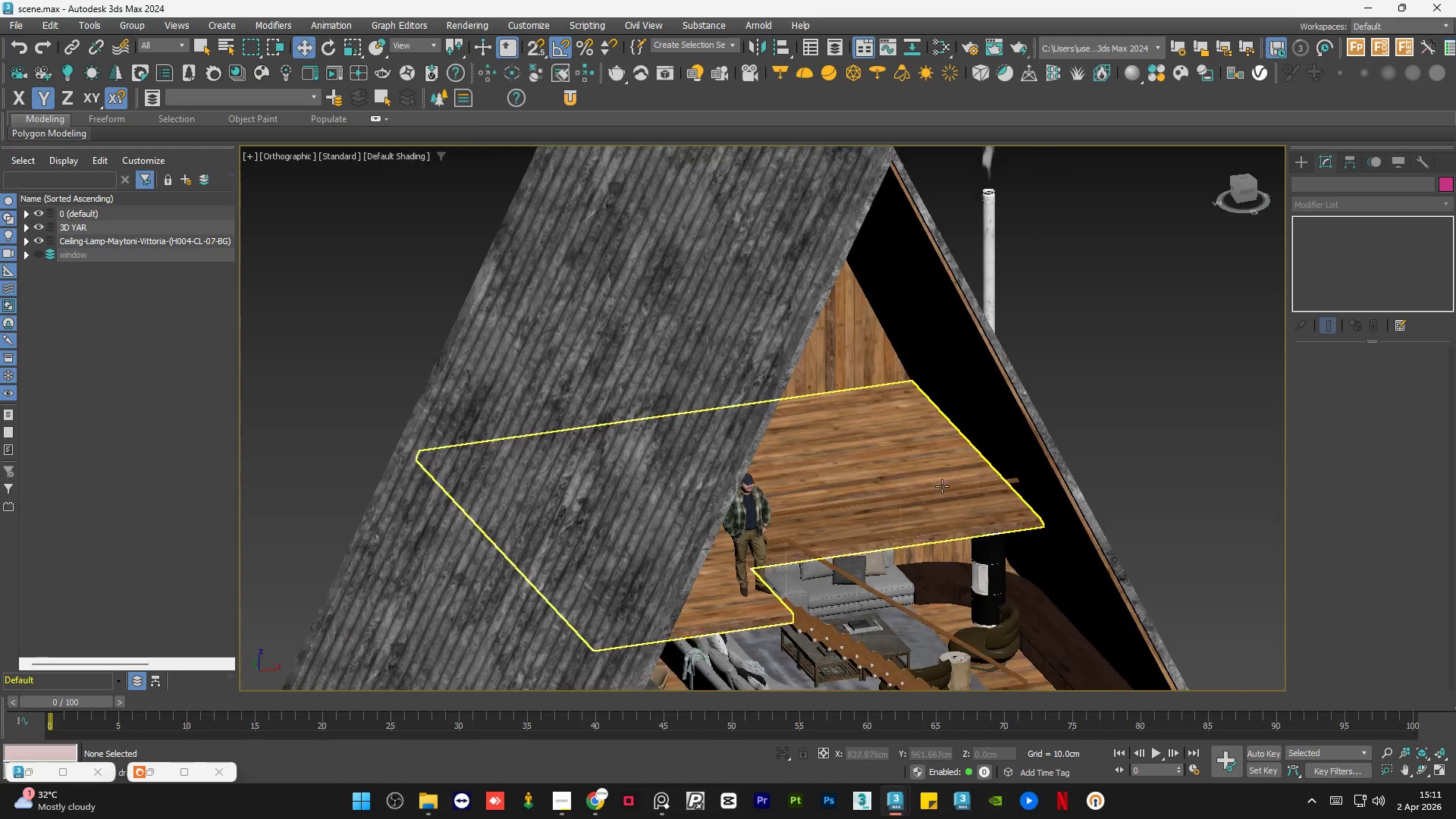 
left_click([602, 797])
 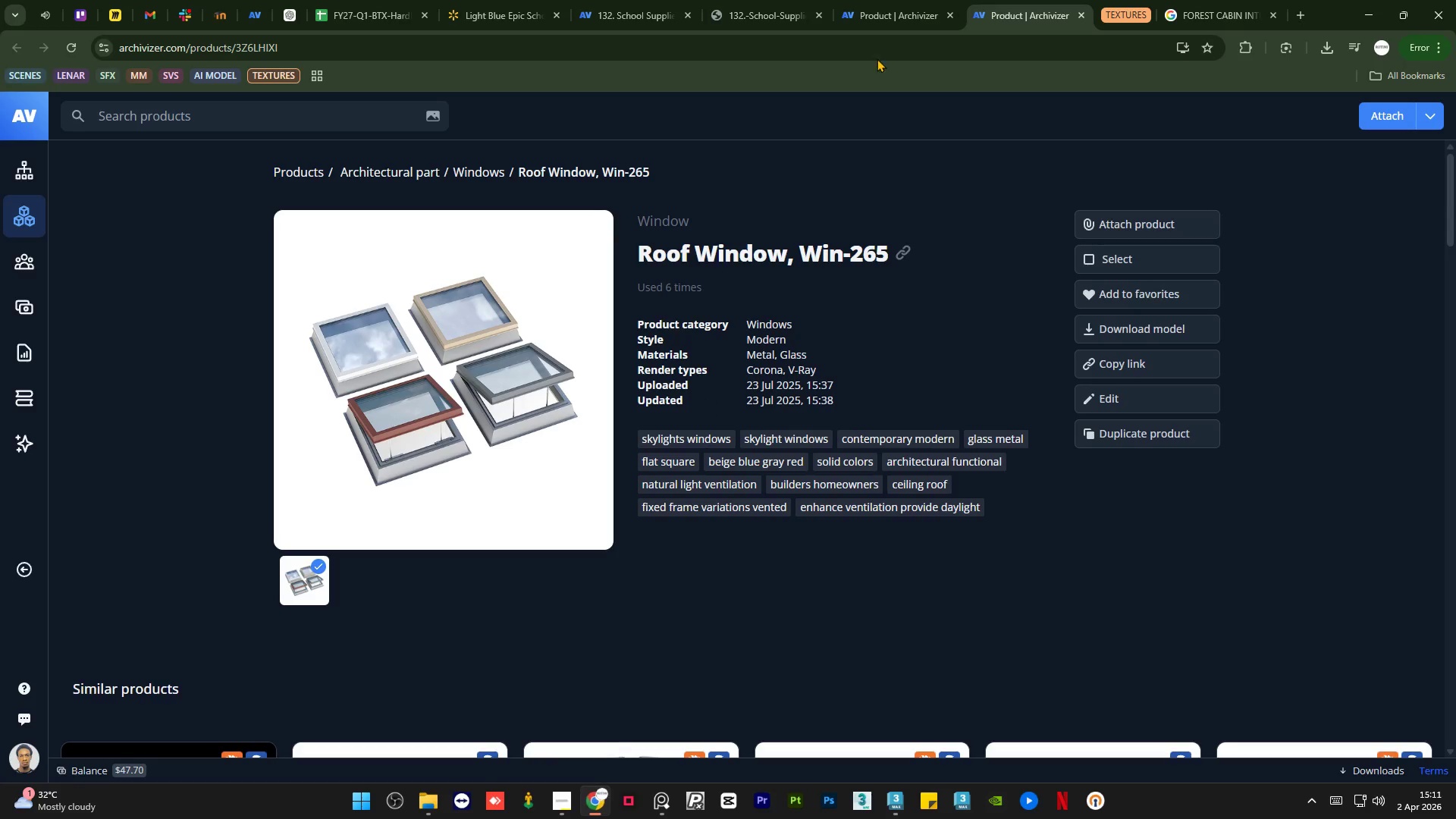 
mouse_move([911, 14])
 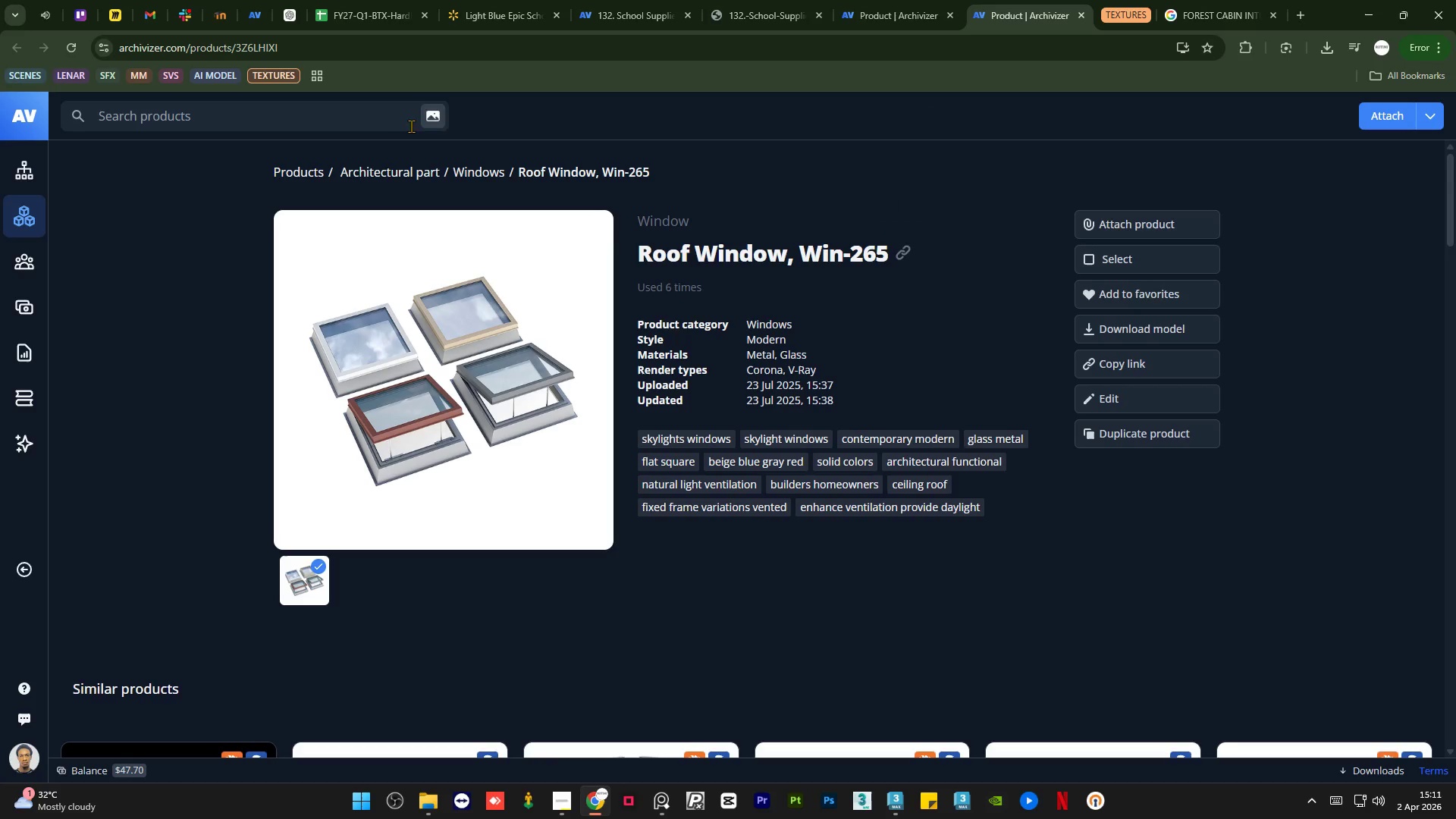 
left_click([371, 121])
 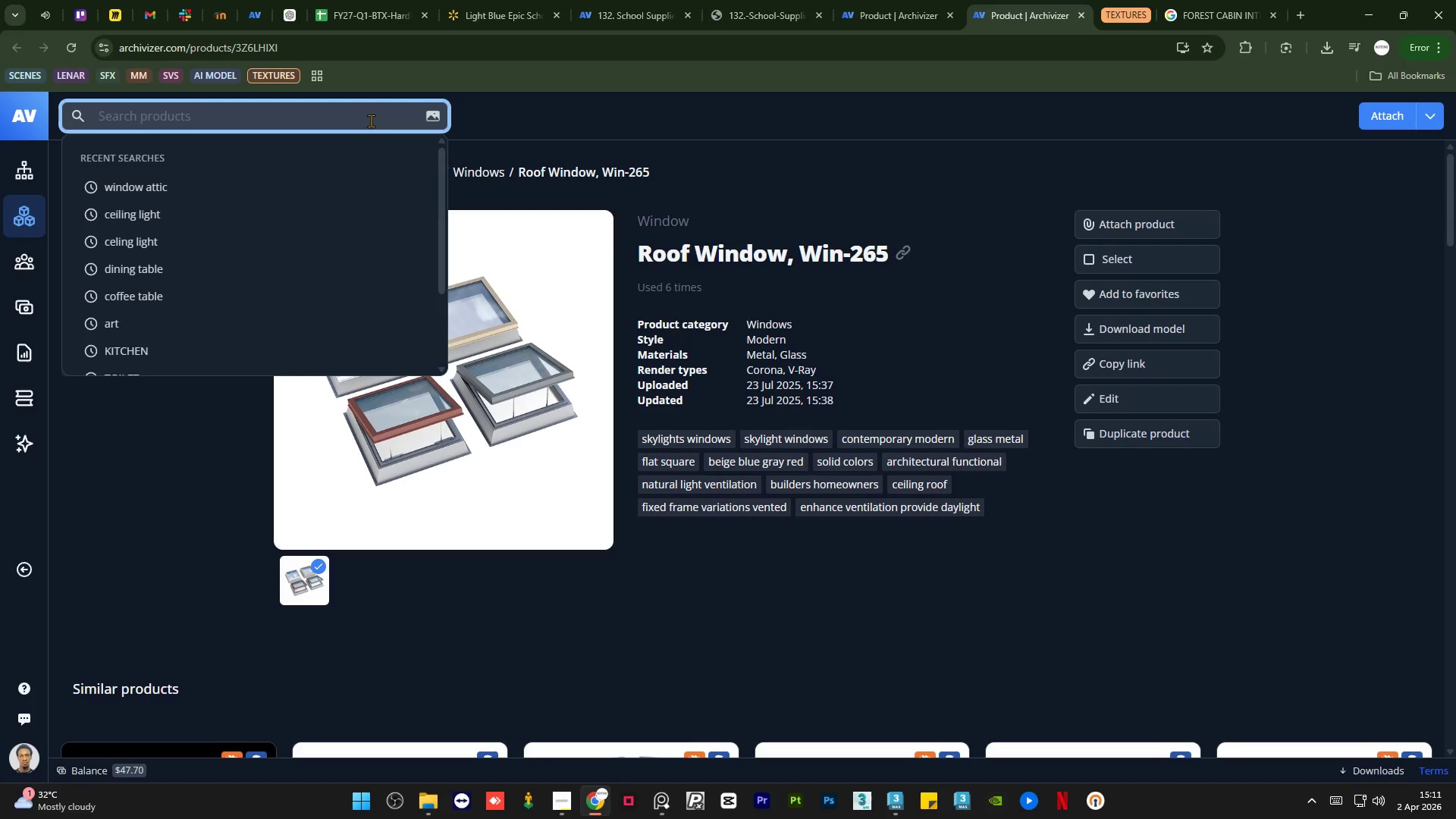 
type(bed)
 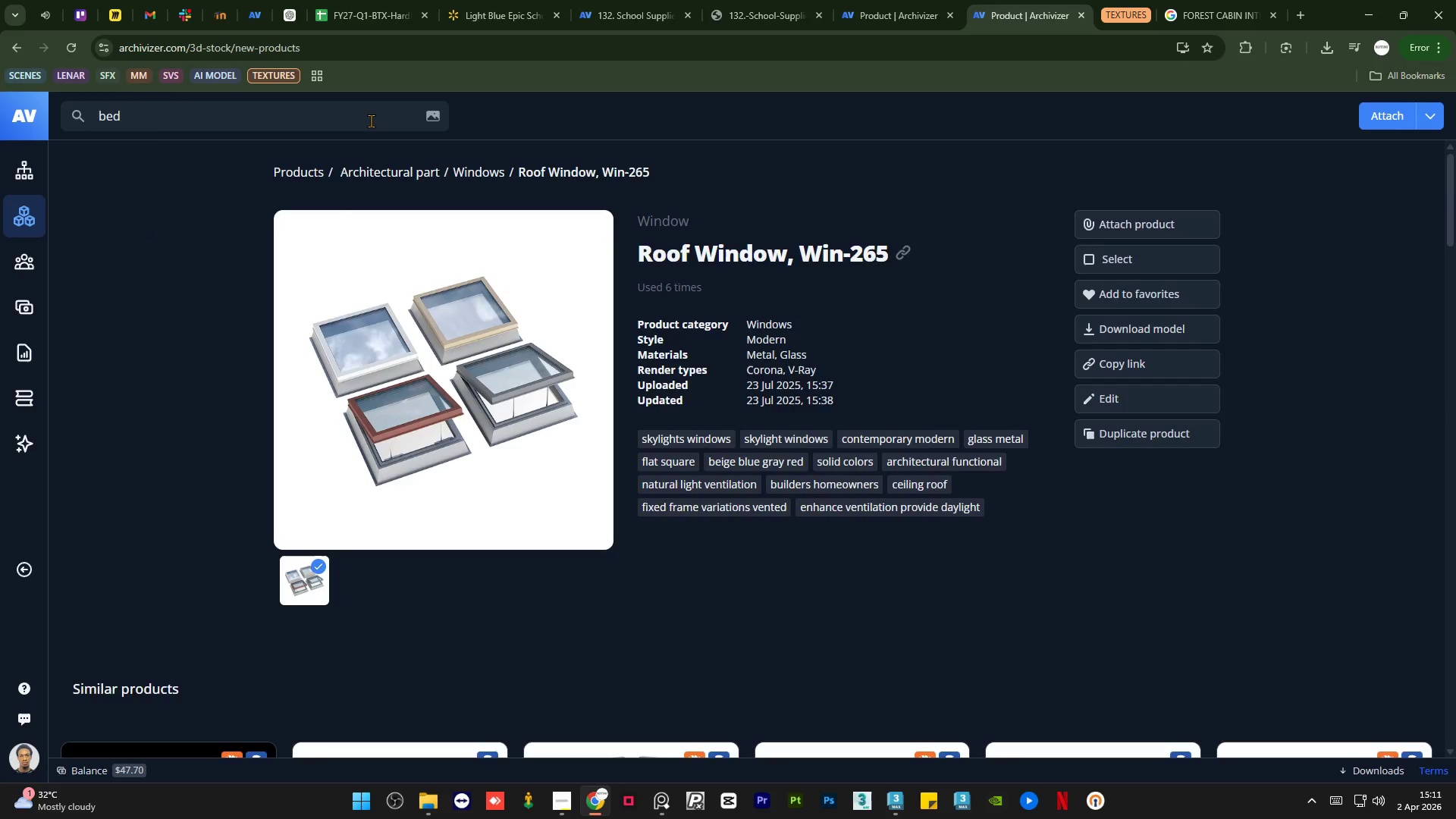 
key(Enter)
 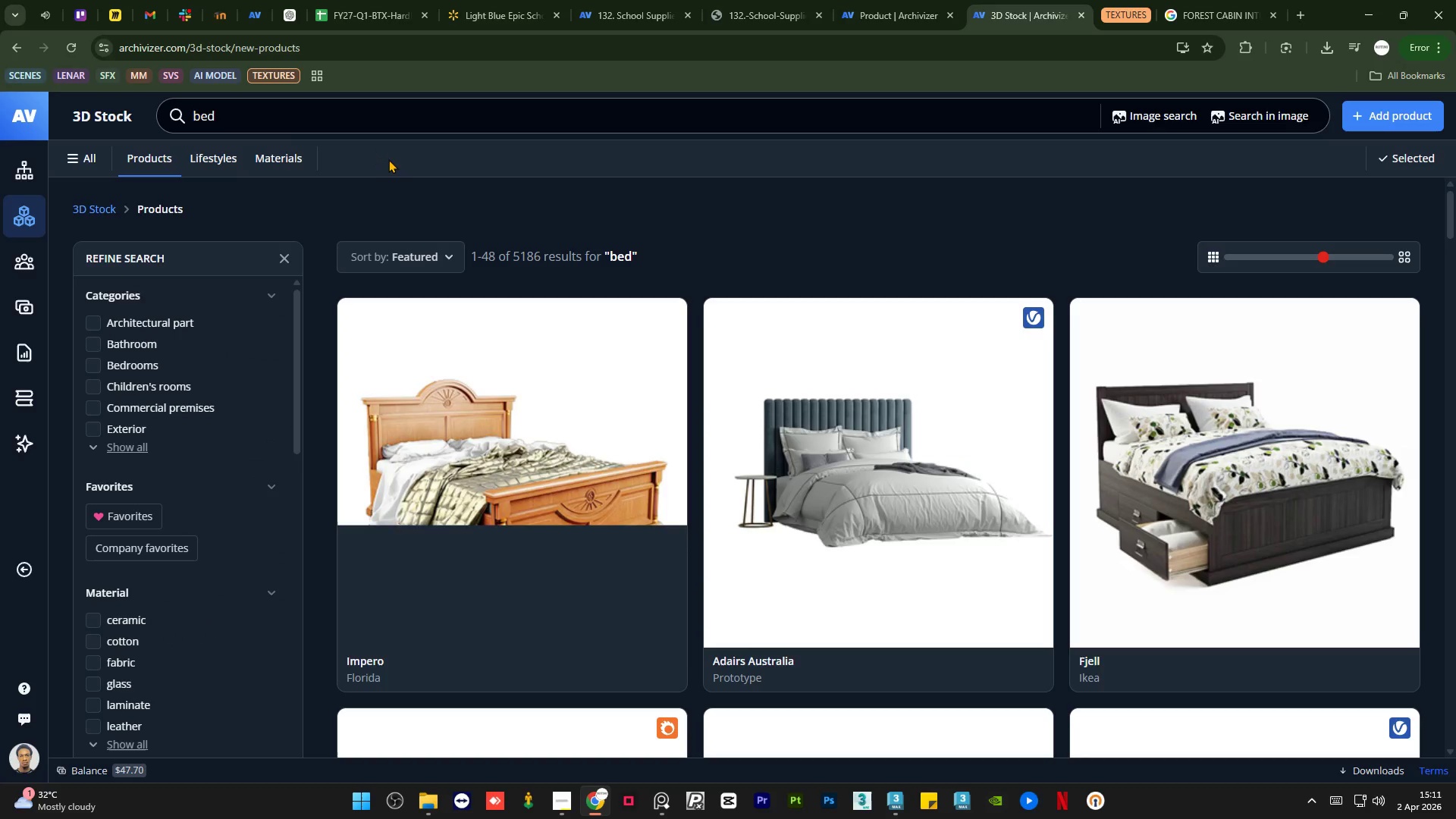 
scroll: coordinate [735, 397], scroll_direction: down, amount: 29.0
 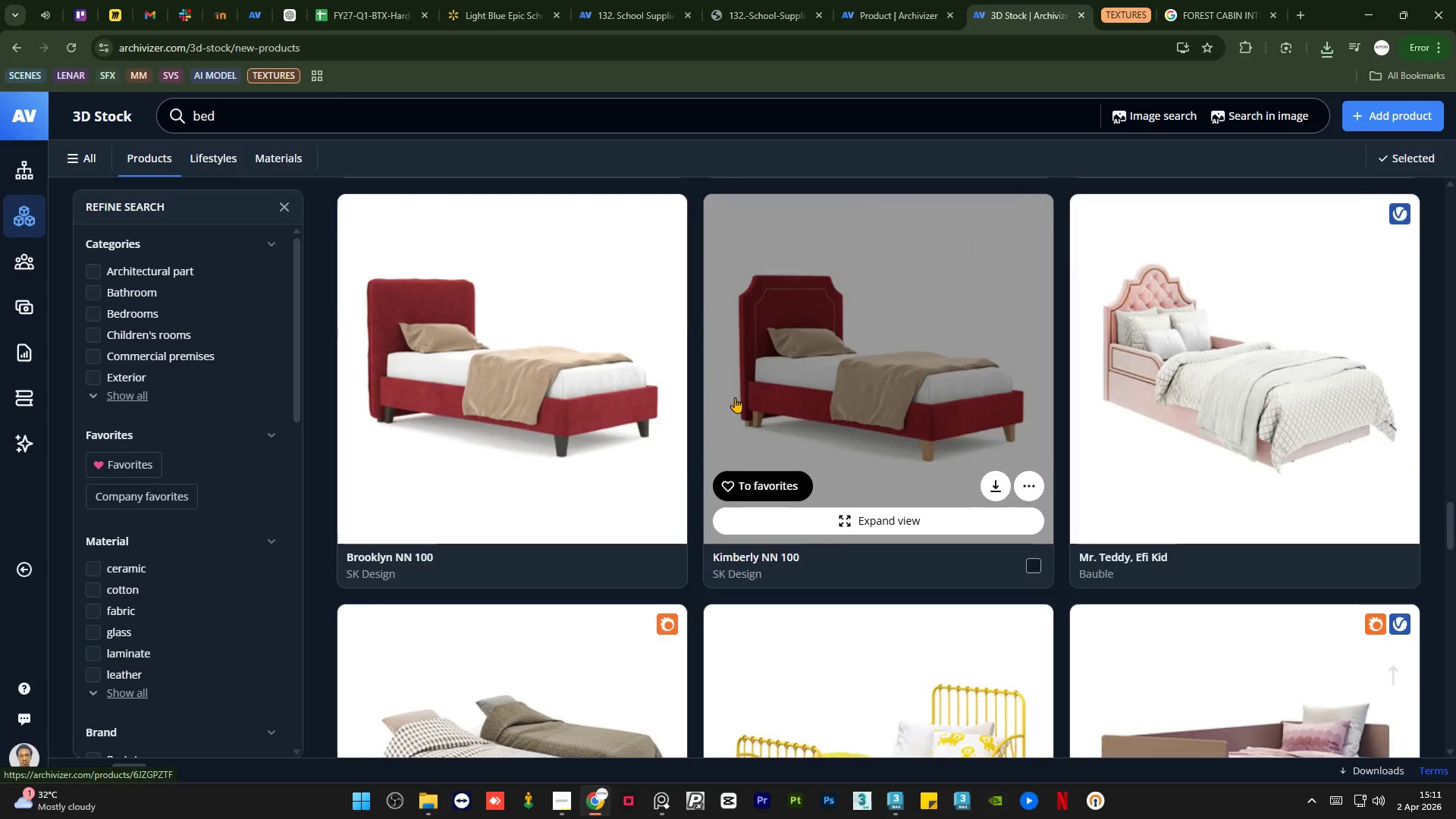 
scroll: coordinate [736, 397], scroll_direction: down, amount: 12.0
 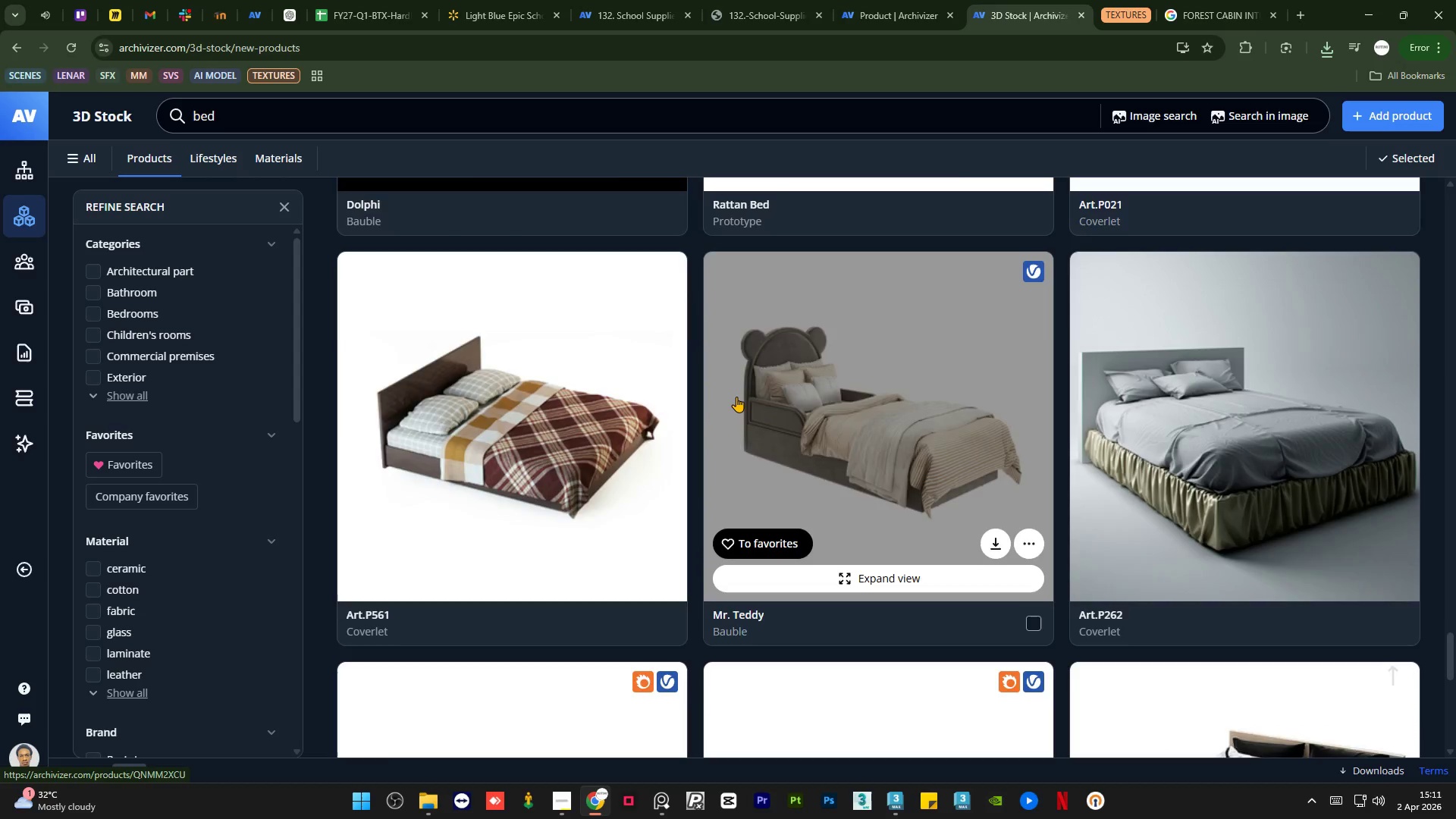 
scroll: coordinate [736, 397], scroll_direction: up, amount: 6.0
 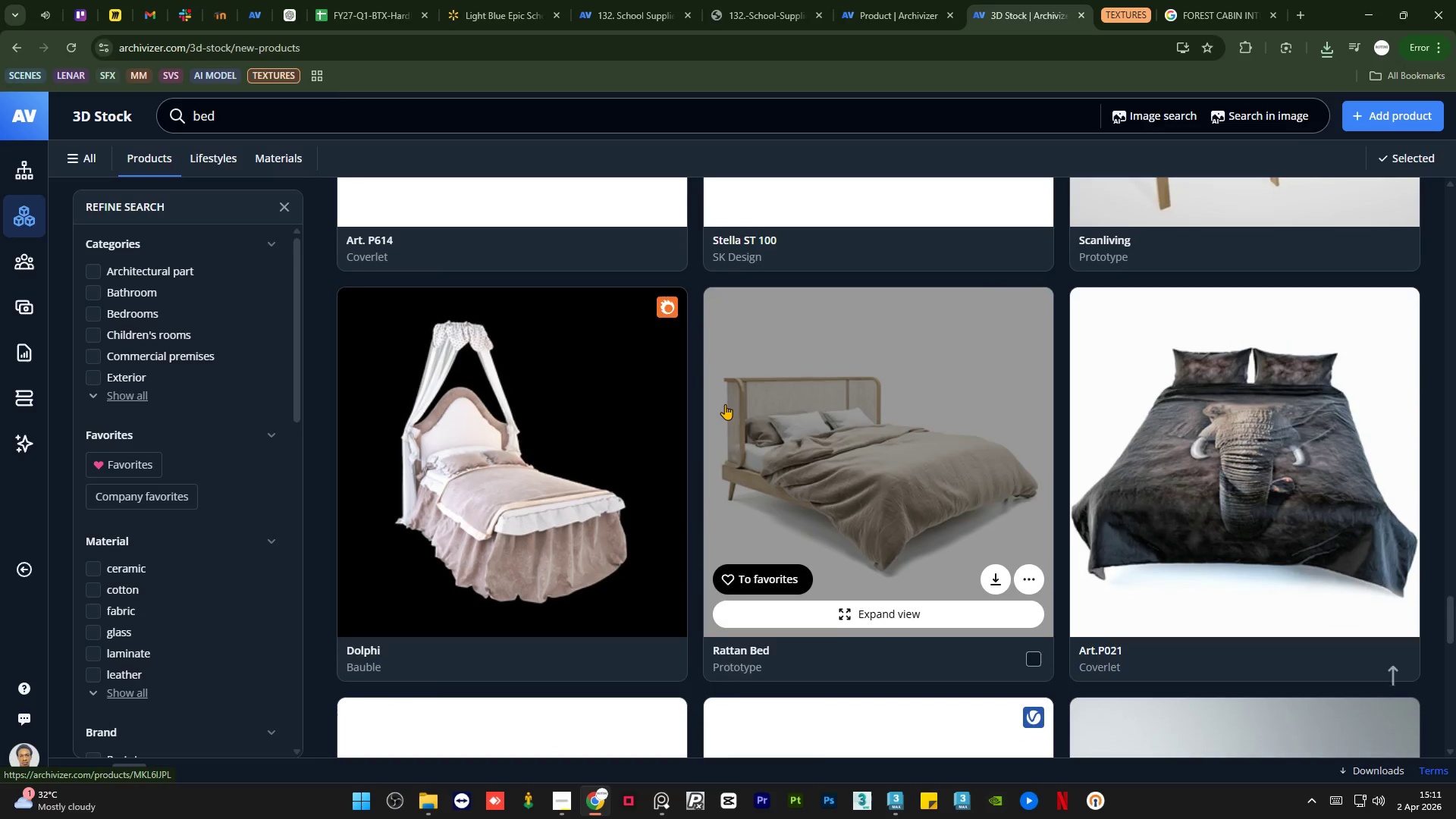 
scroll: coordinate [719, 417], scroll_direction: down, amount: 21.0
 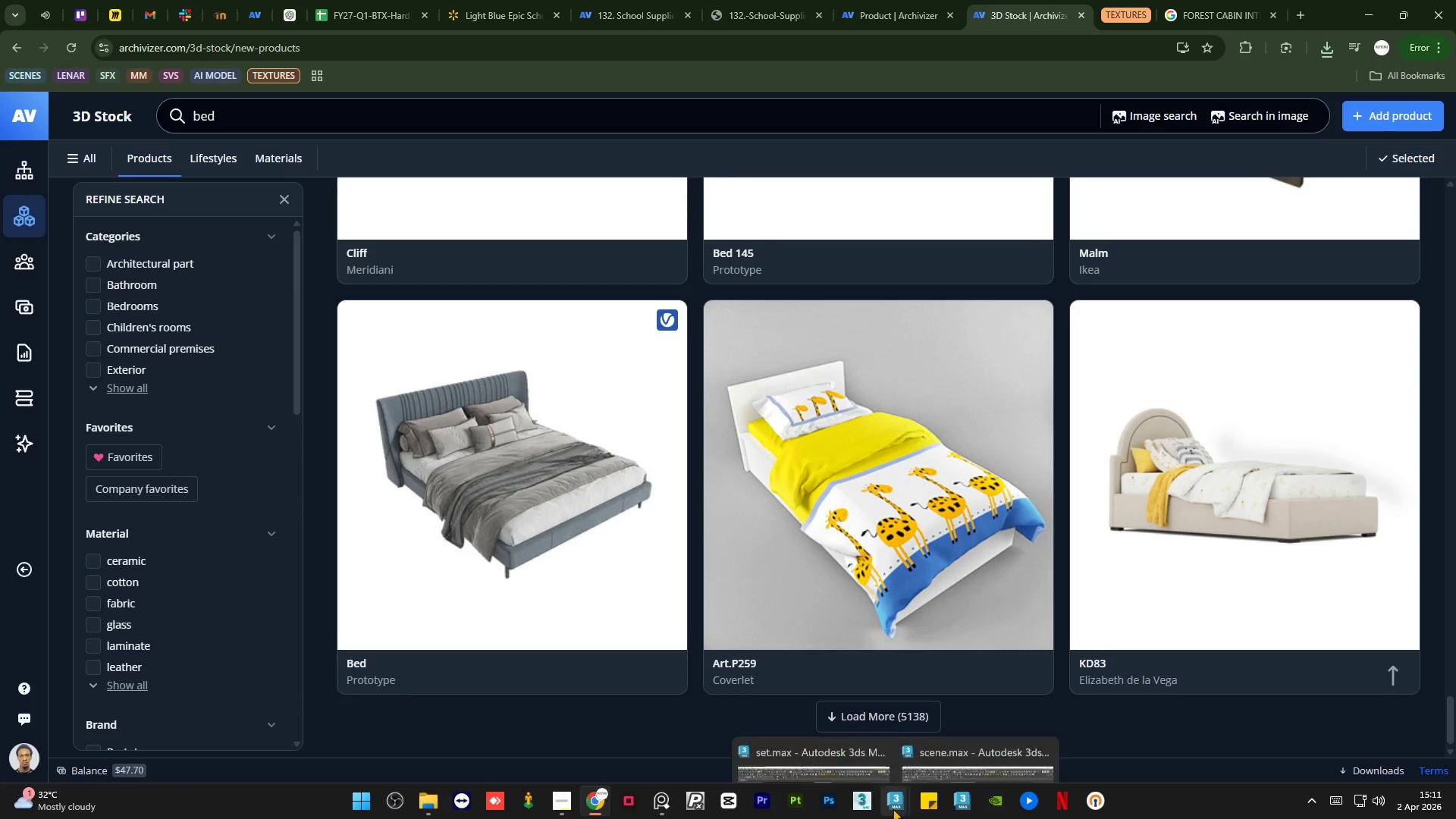 
left_click([945, 716])
 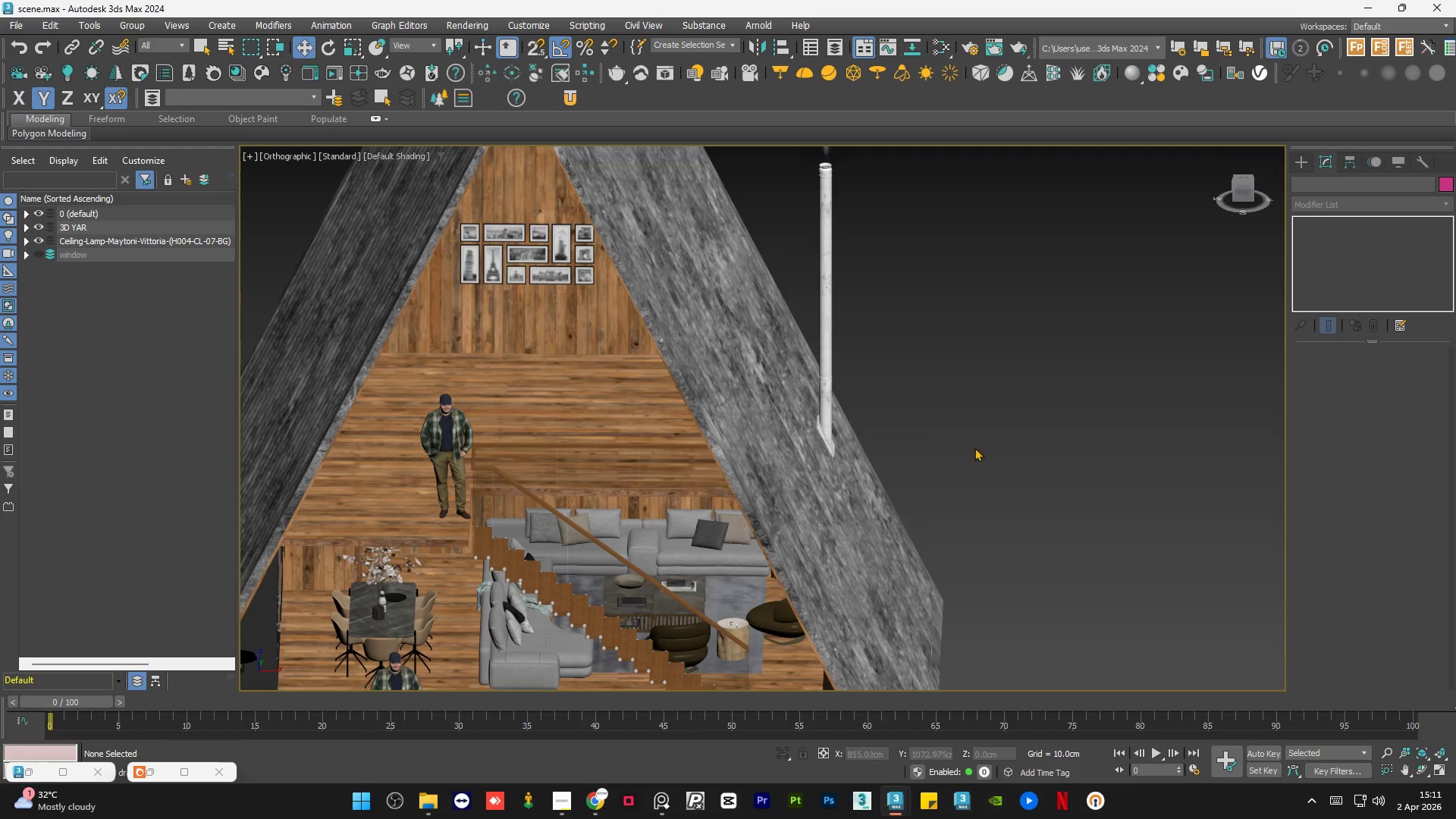 
scroll: coordinate [983, 430], scroll_direction: down, amount: 2.0
 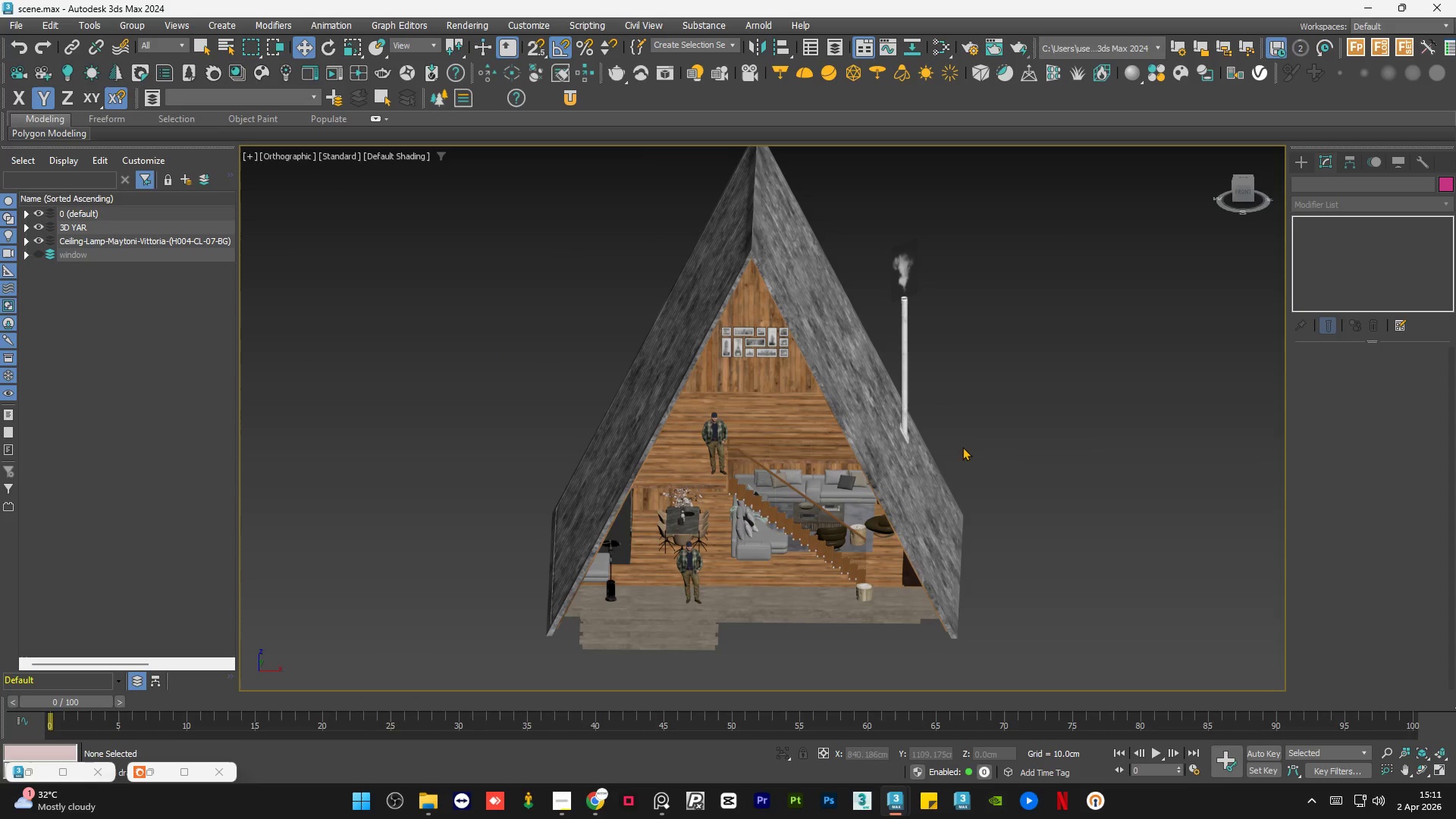 
hold_key(key=AltLeft, duration=1.5)
 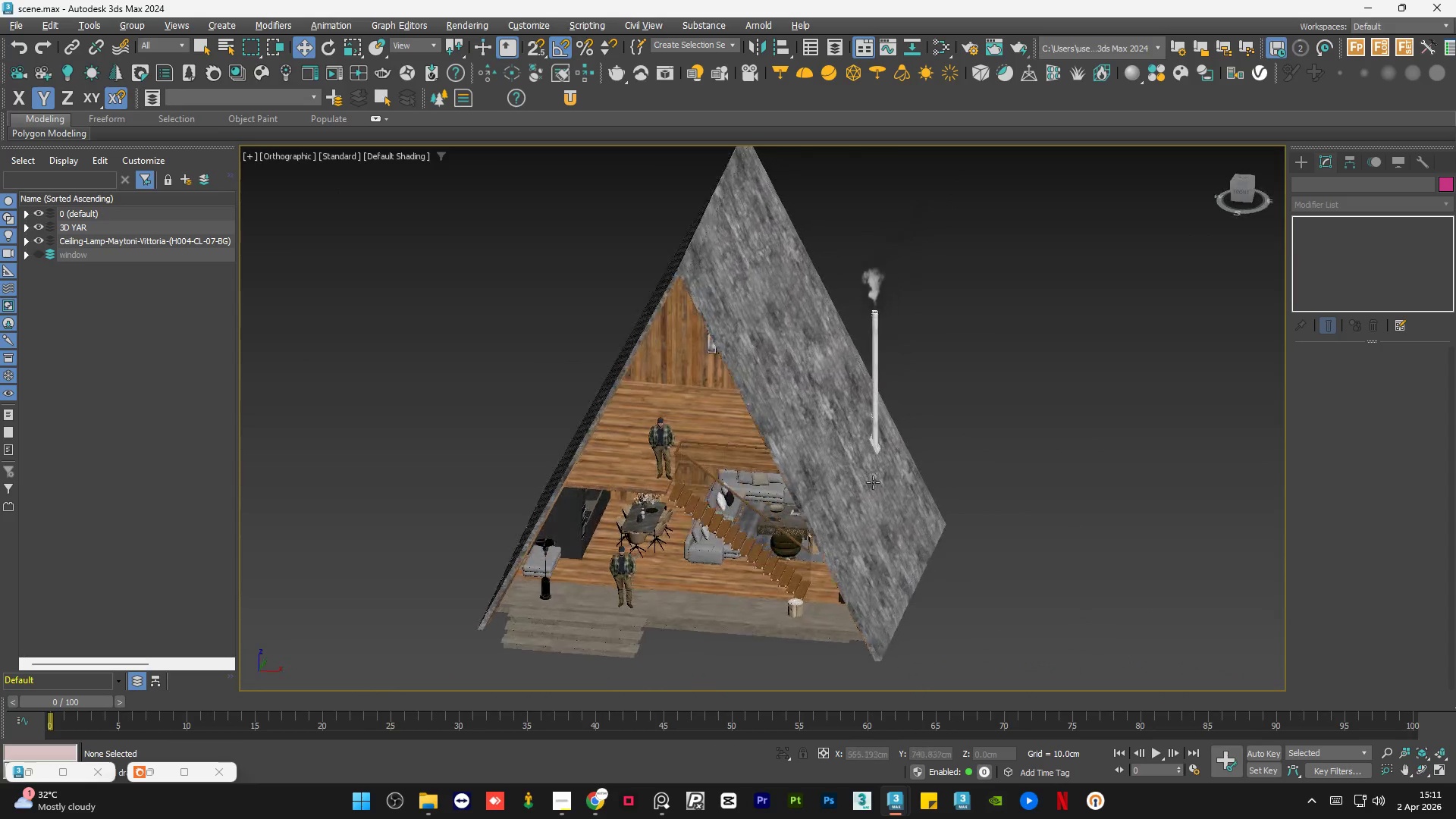 
hold_key(key=AltLeft, duration=1.47)
 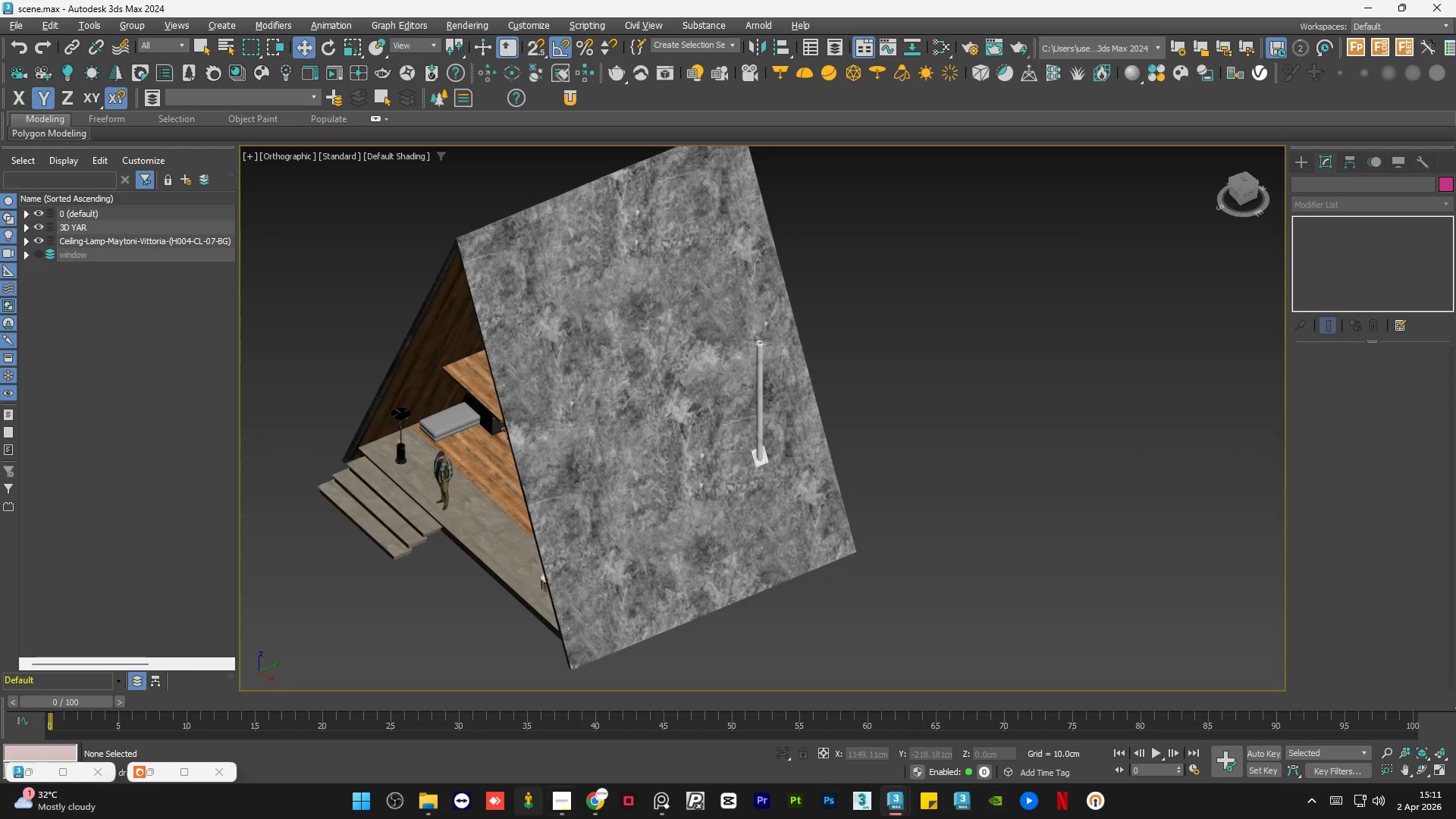 
left_click([563, 811])